 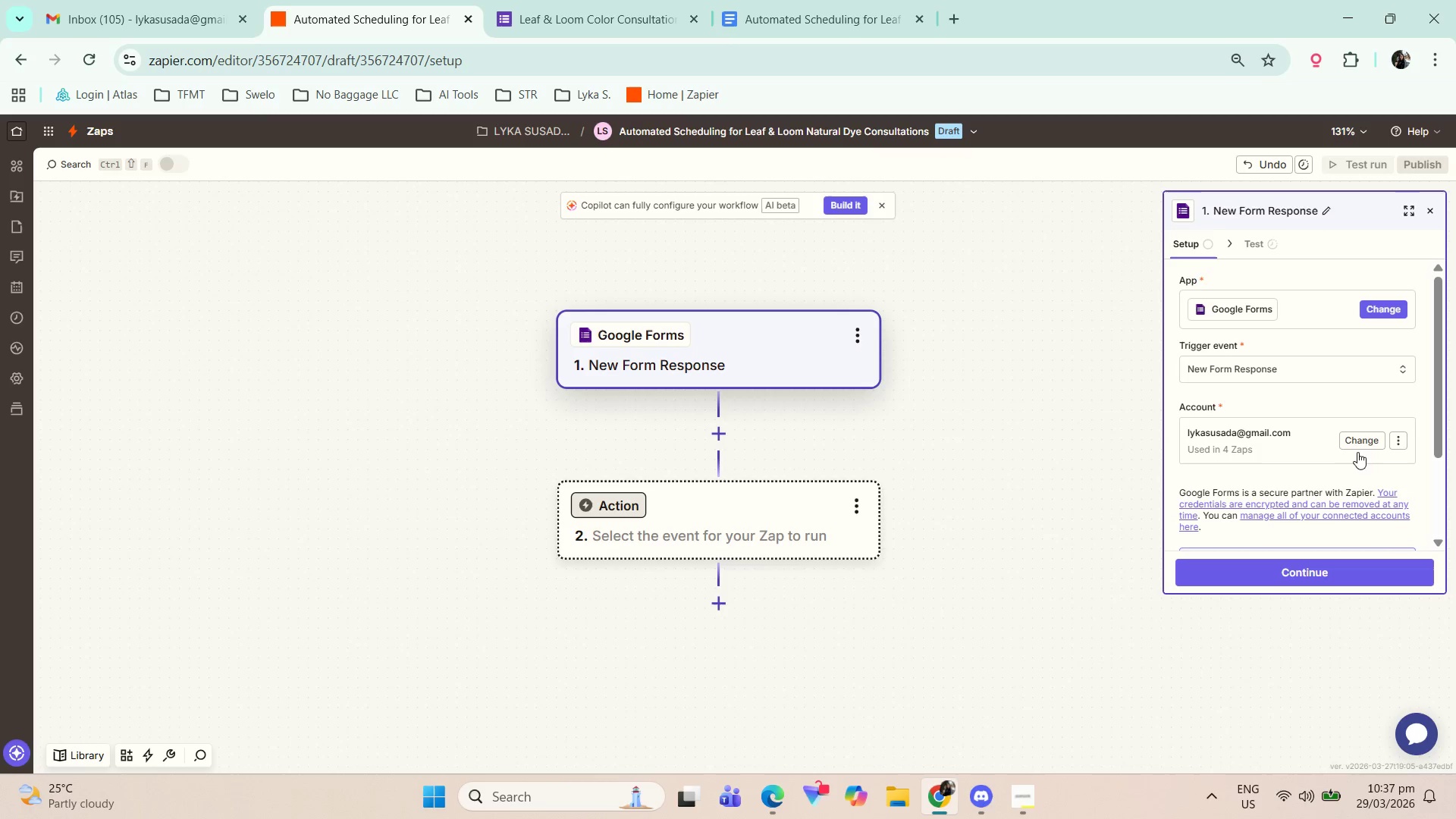 
left_click([1281, 308])
 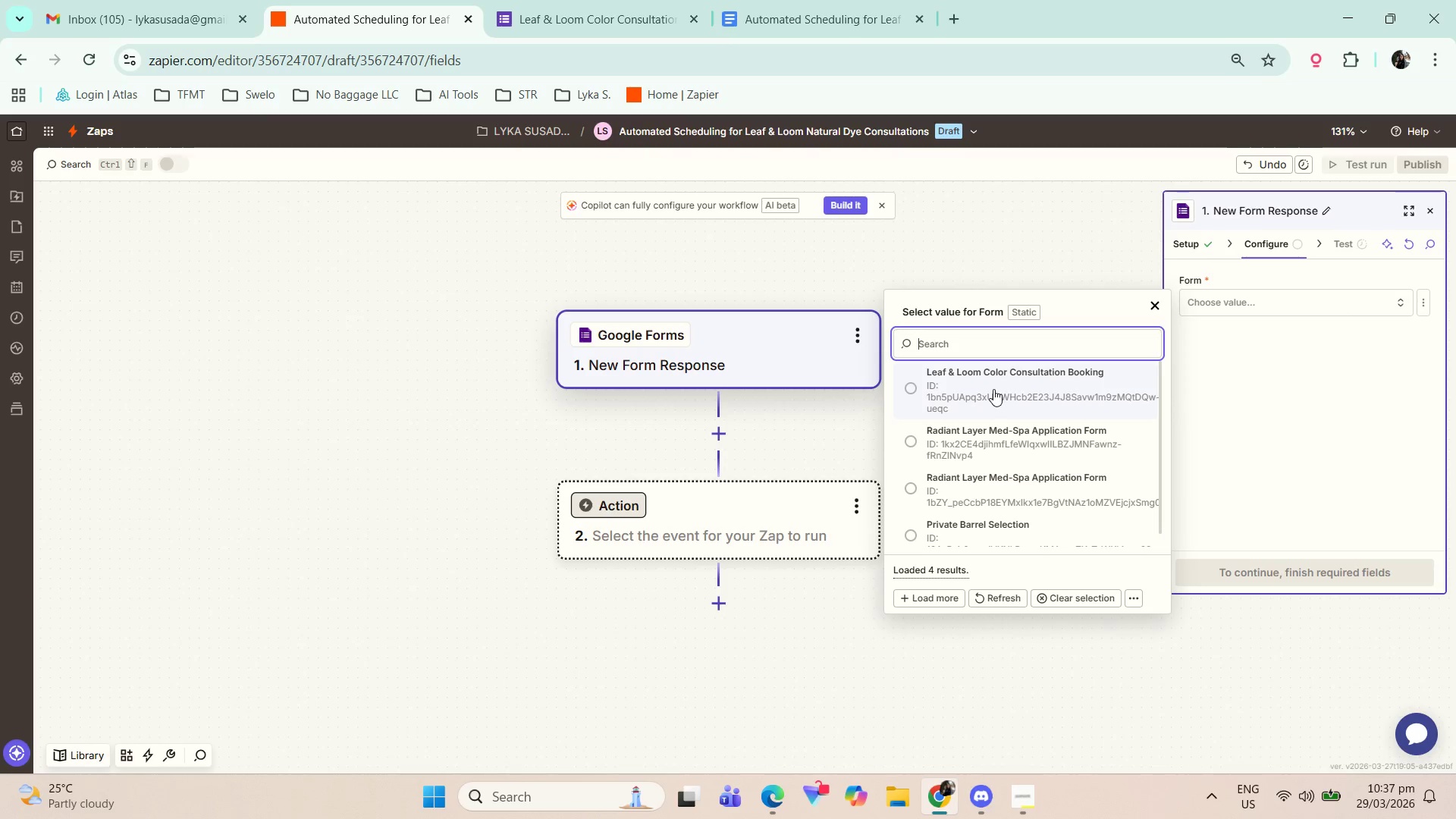 
left_click([994, 388])
 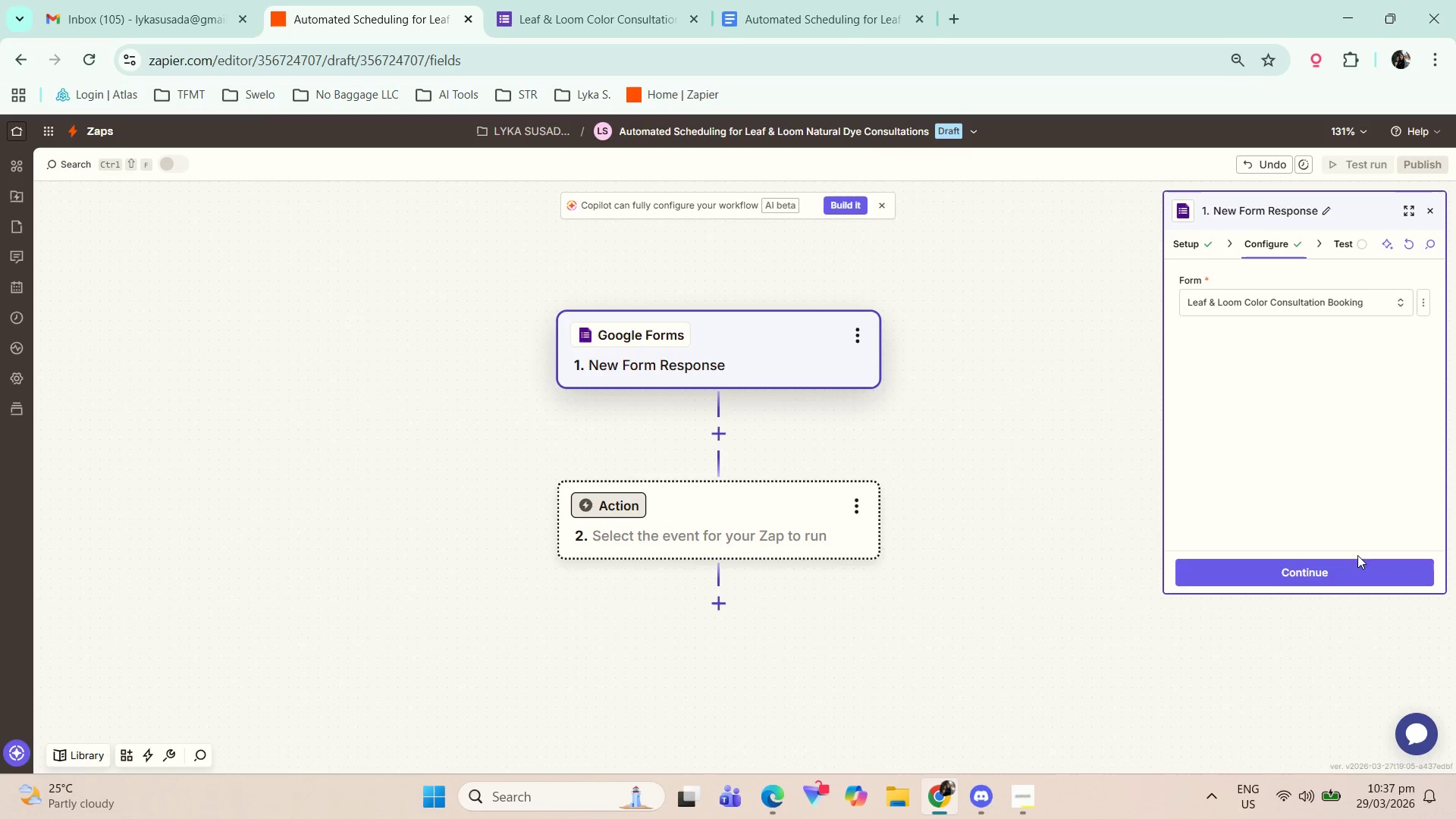 
left_click([1333, 568])
 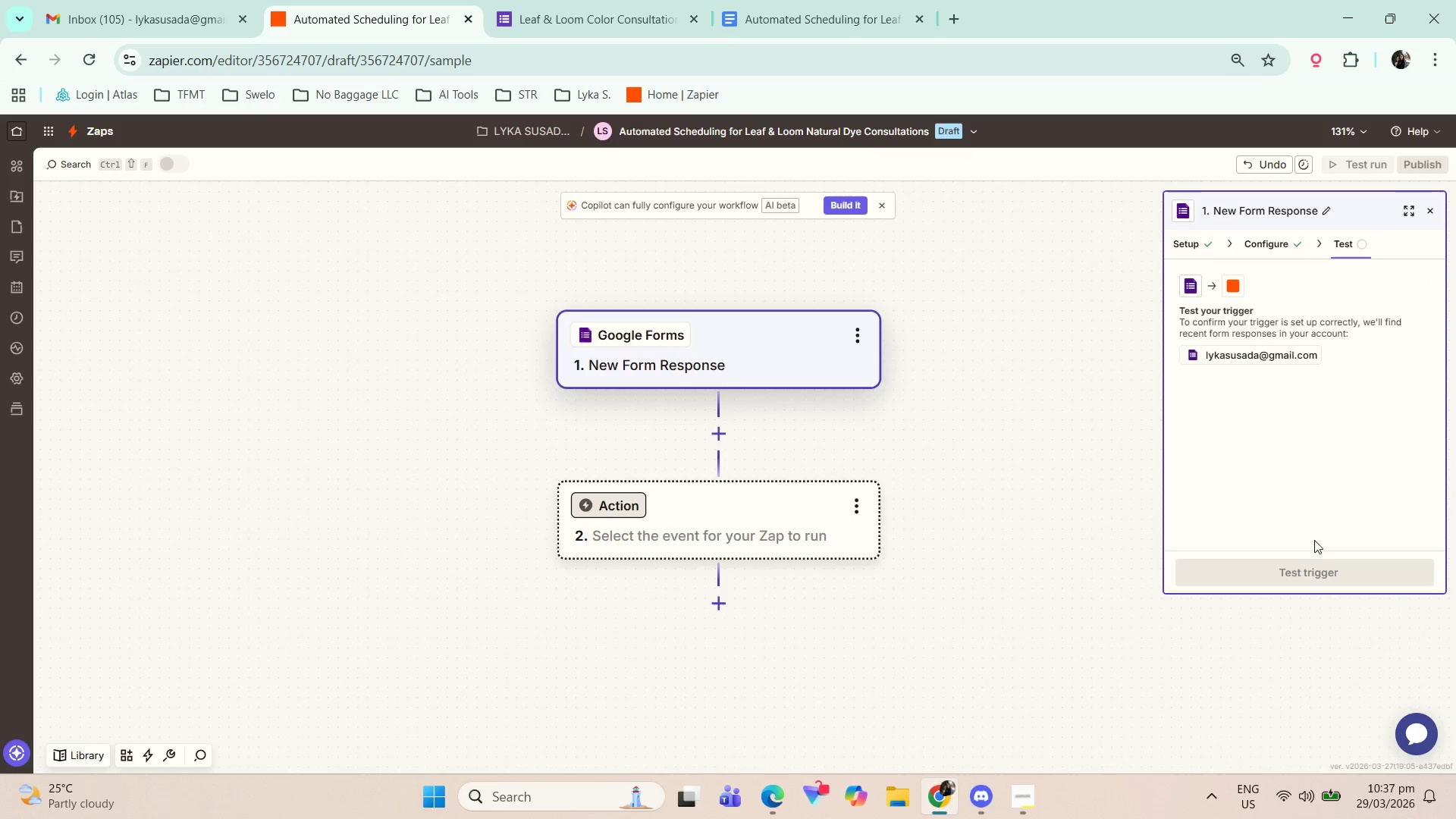 
left_click([1270, 541])
 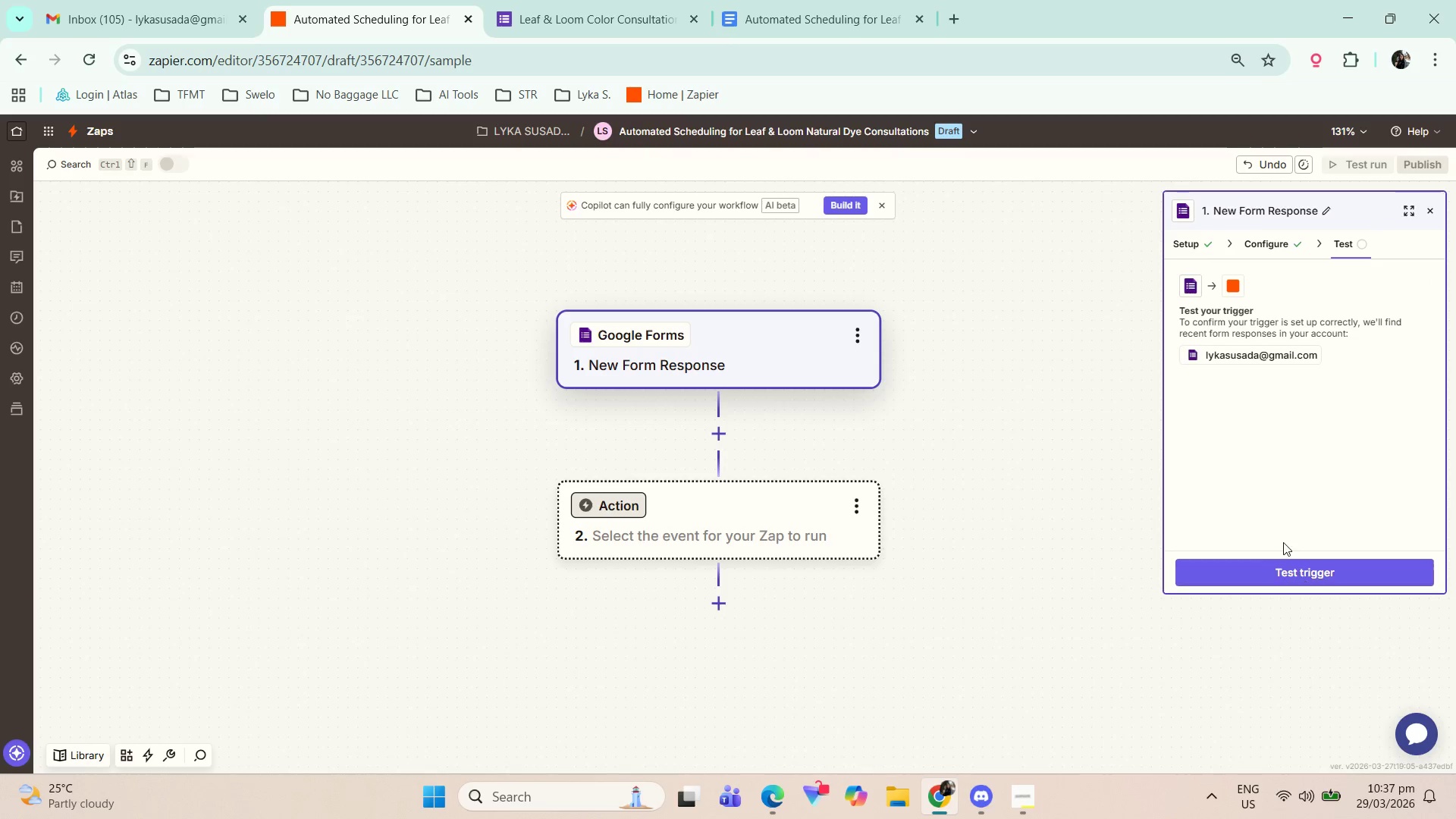 
left_click([1280, 562])
 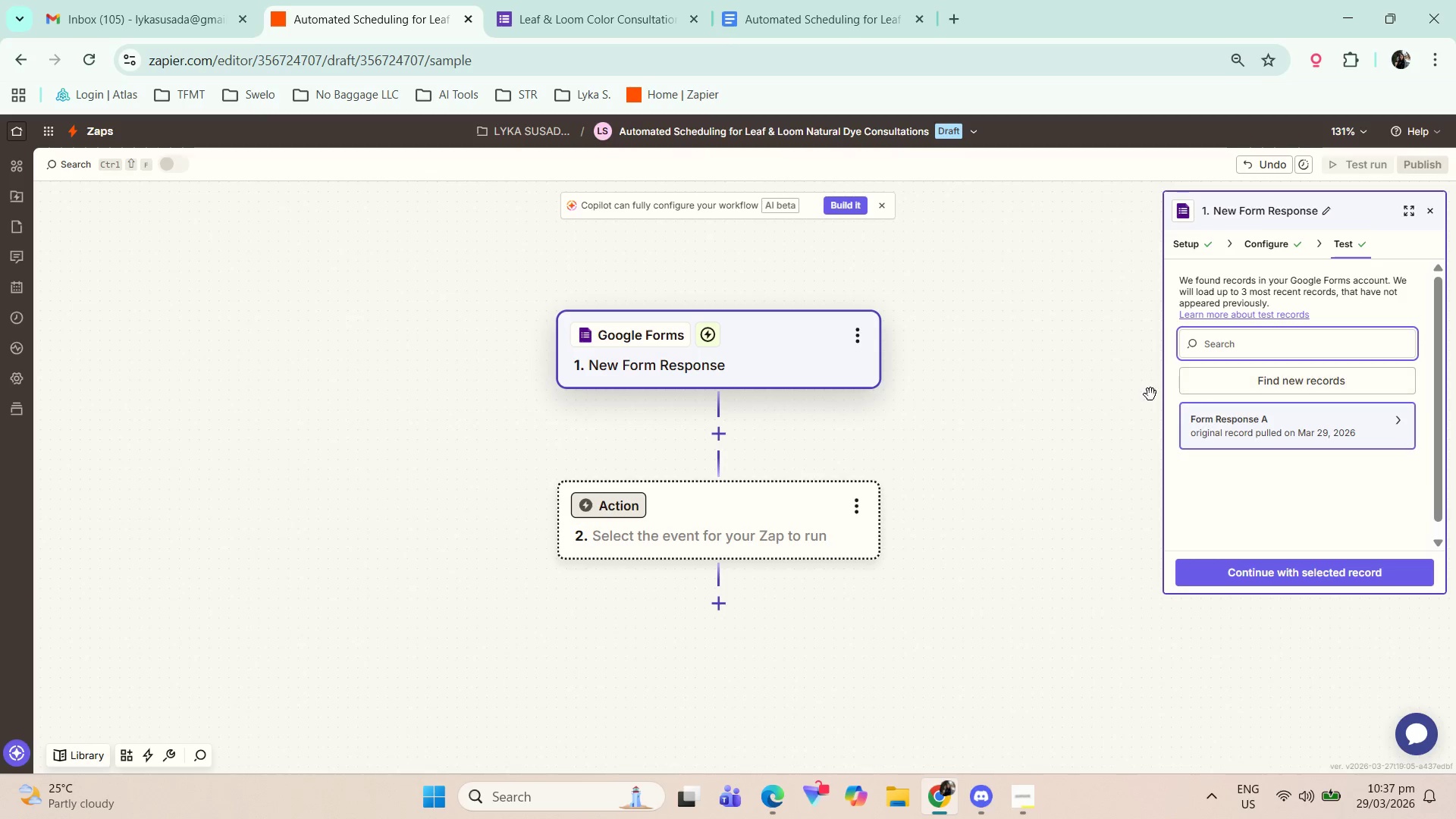 
wait(5.72)
 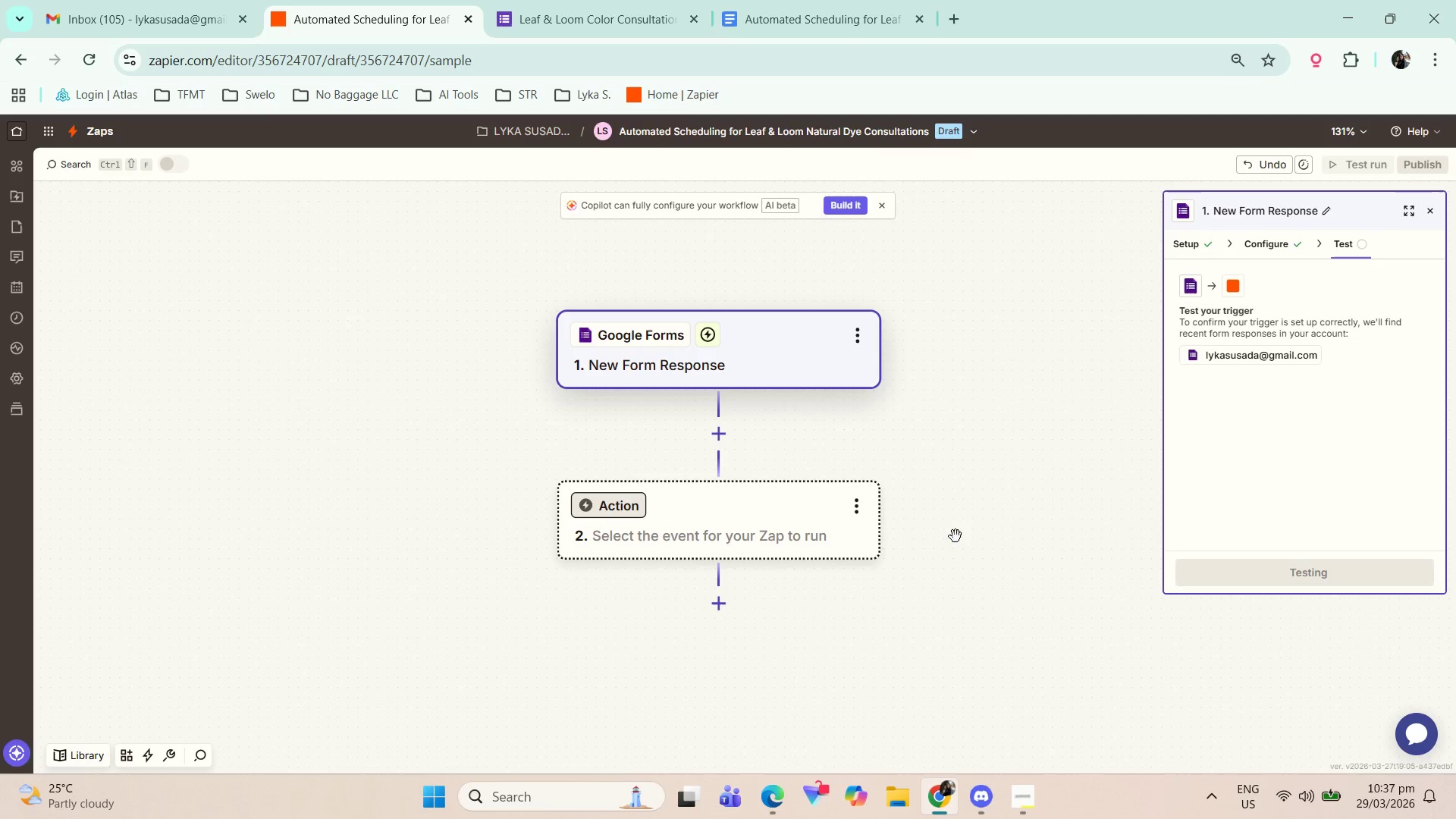 
left_click([638, 11])
 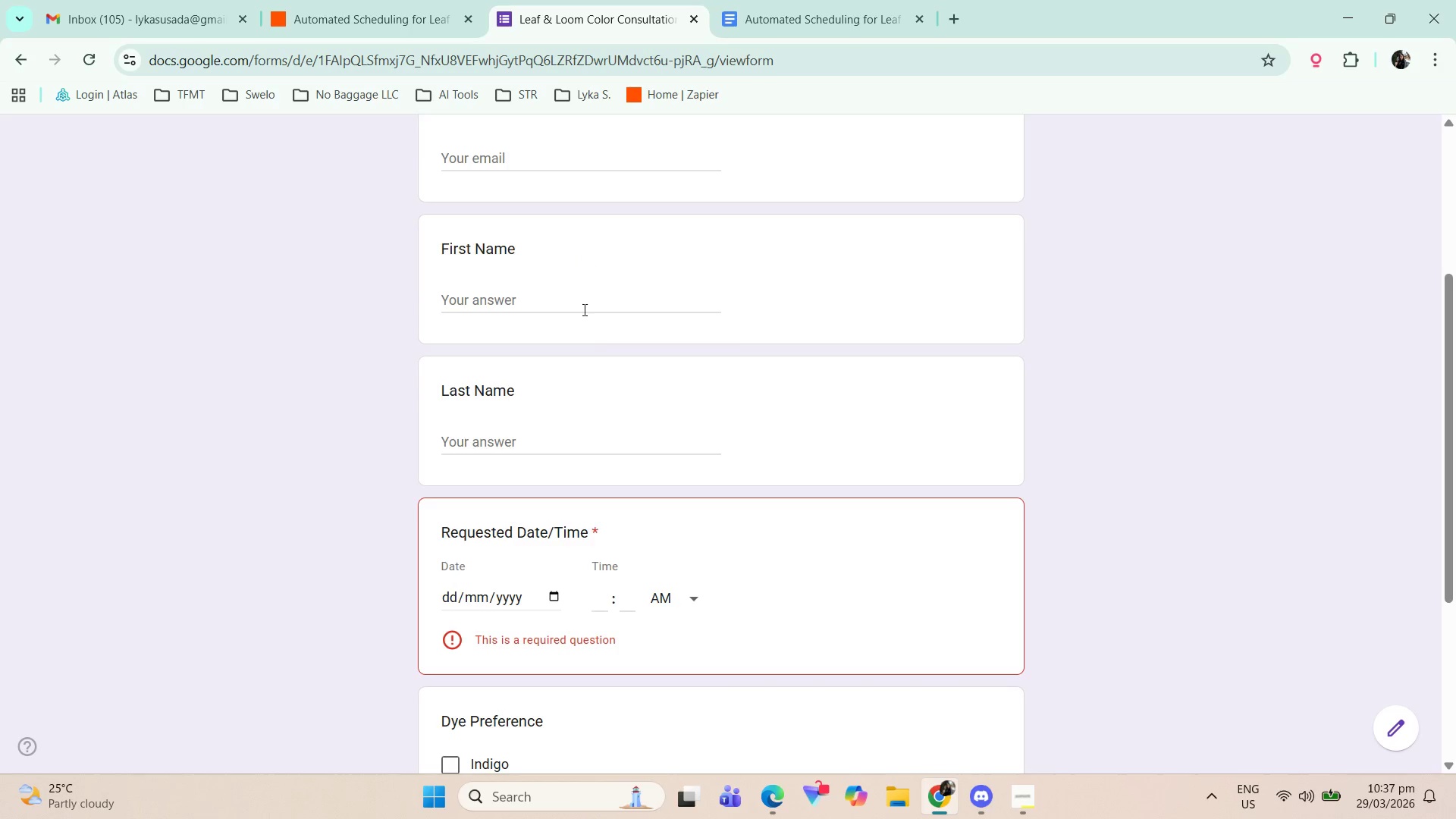 
left_click([522, 426])
 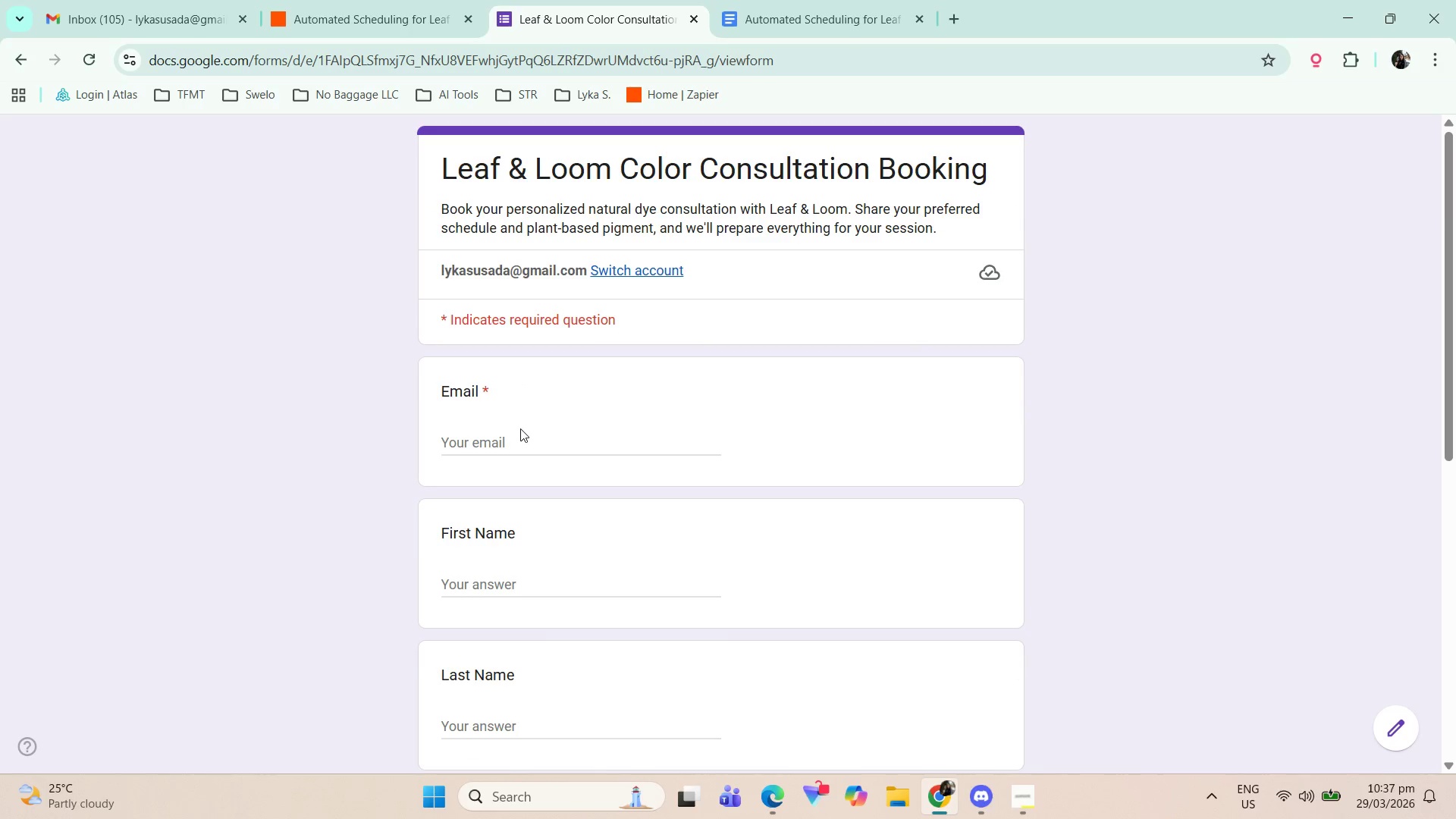 
scroll: coordinate [576, 311], scroll_direction: up, amount: 4.0
 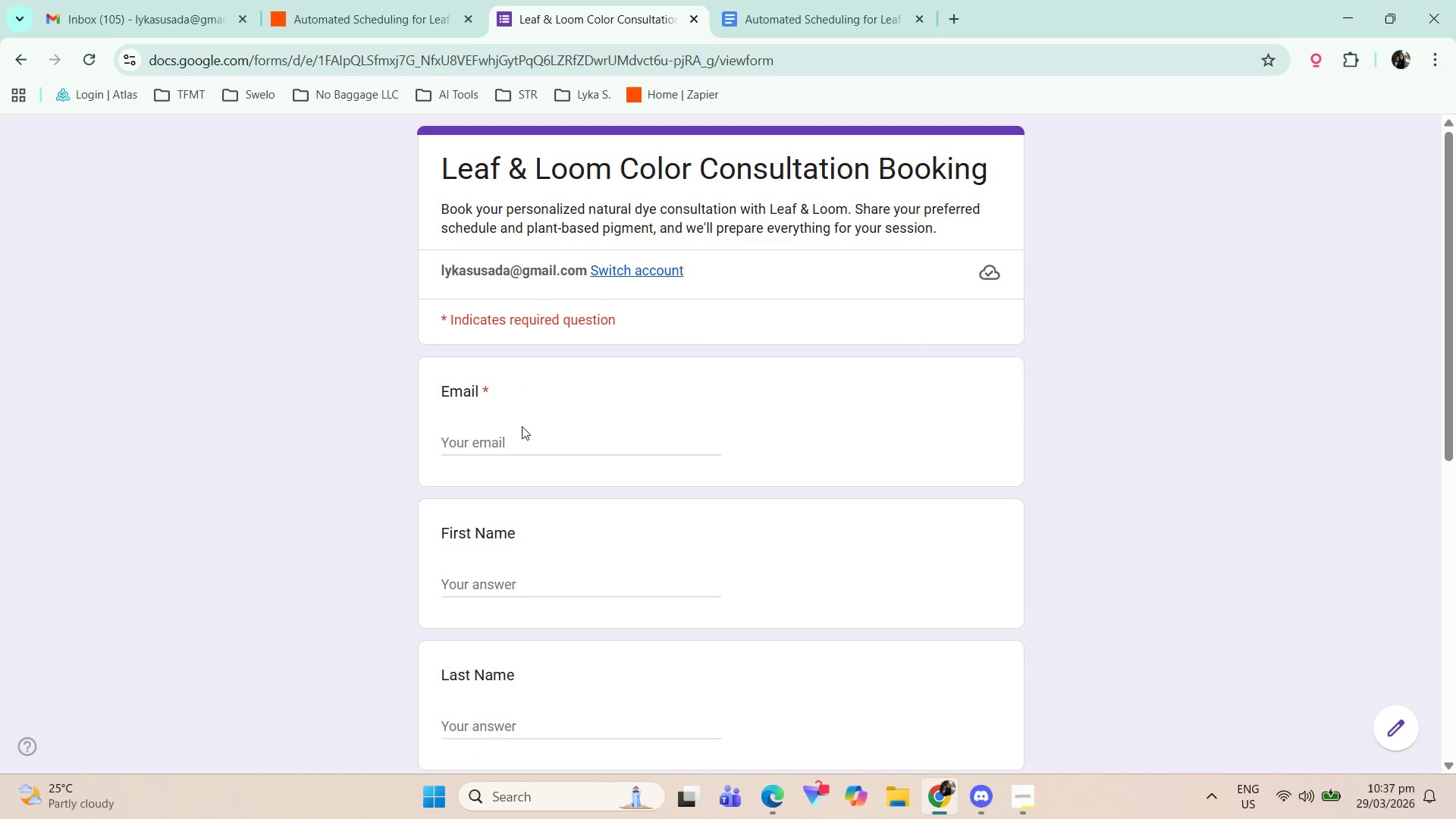 
double_click([516, 437])
 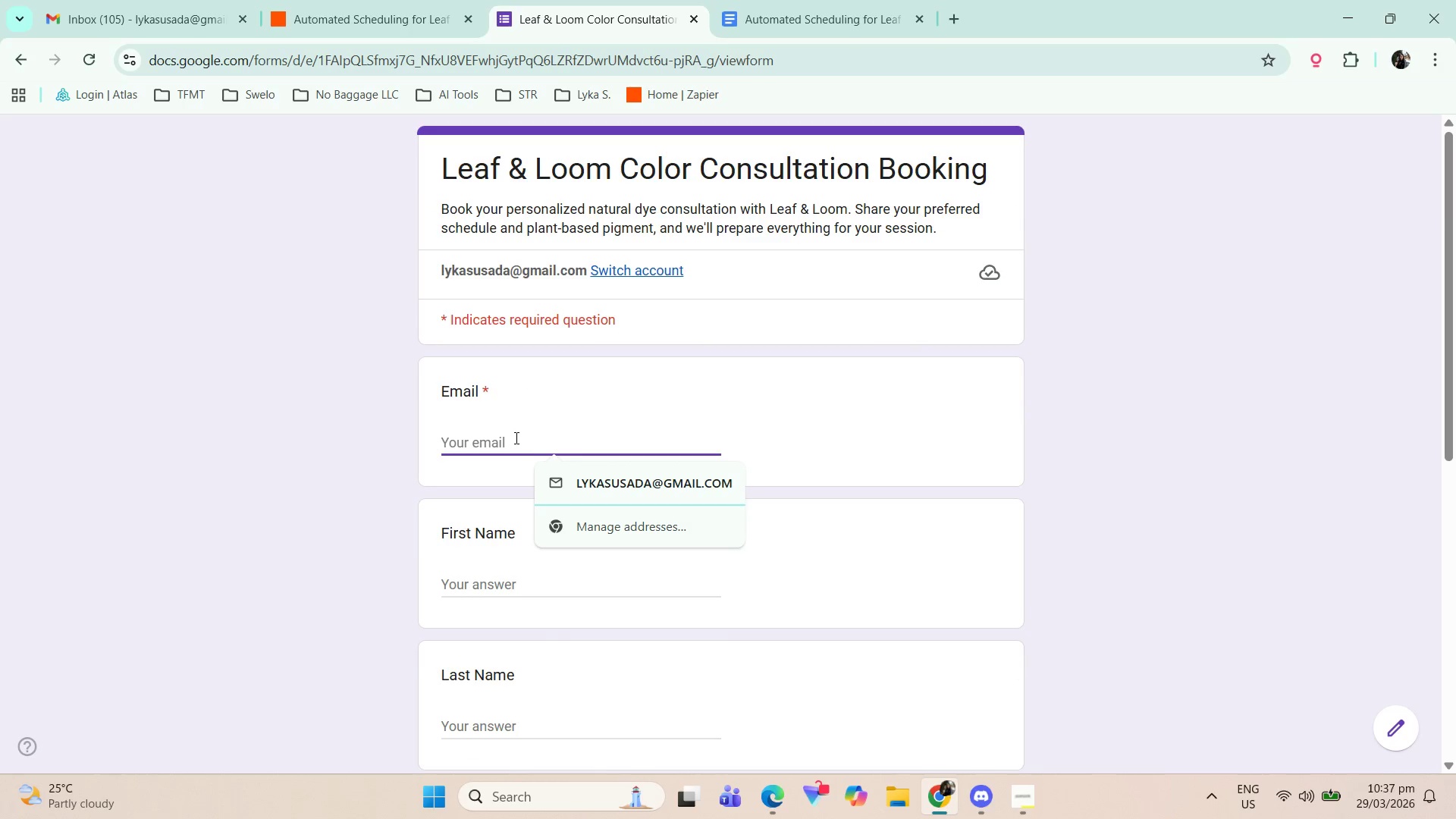 
type(lykasusada@m)
key(Backspace)
type(gmail.com)
 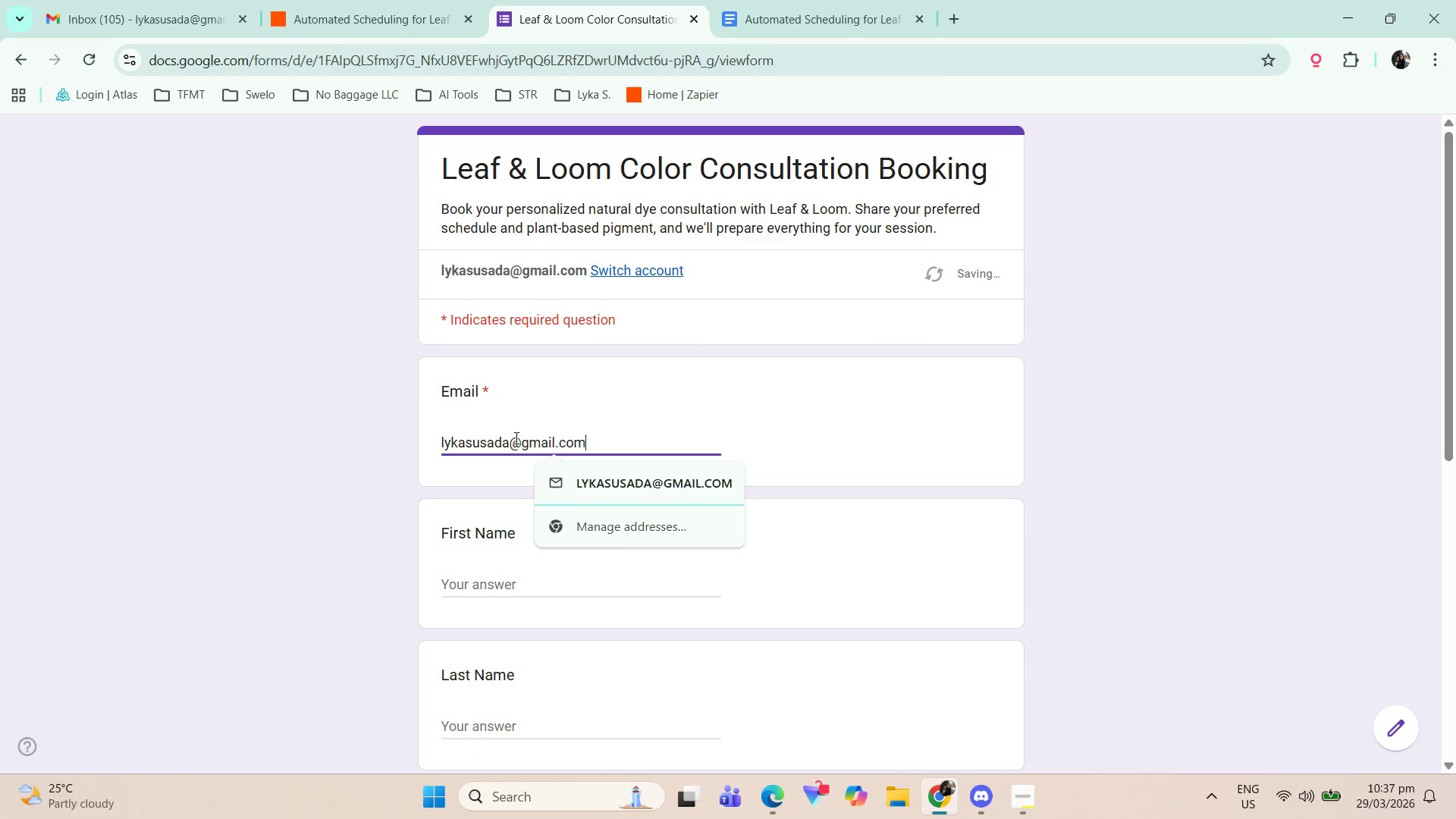 
left_click([552, 580])
 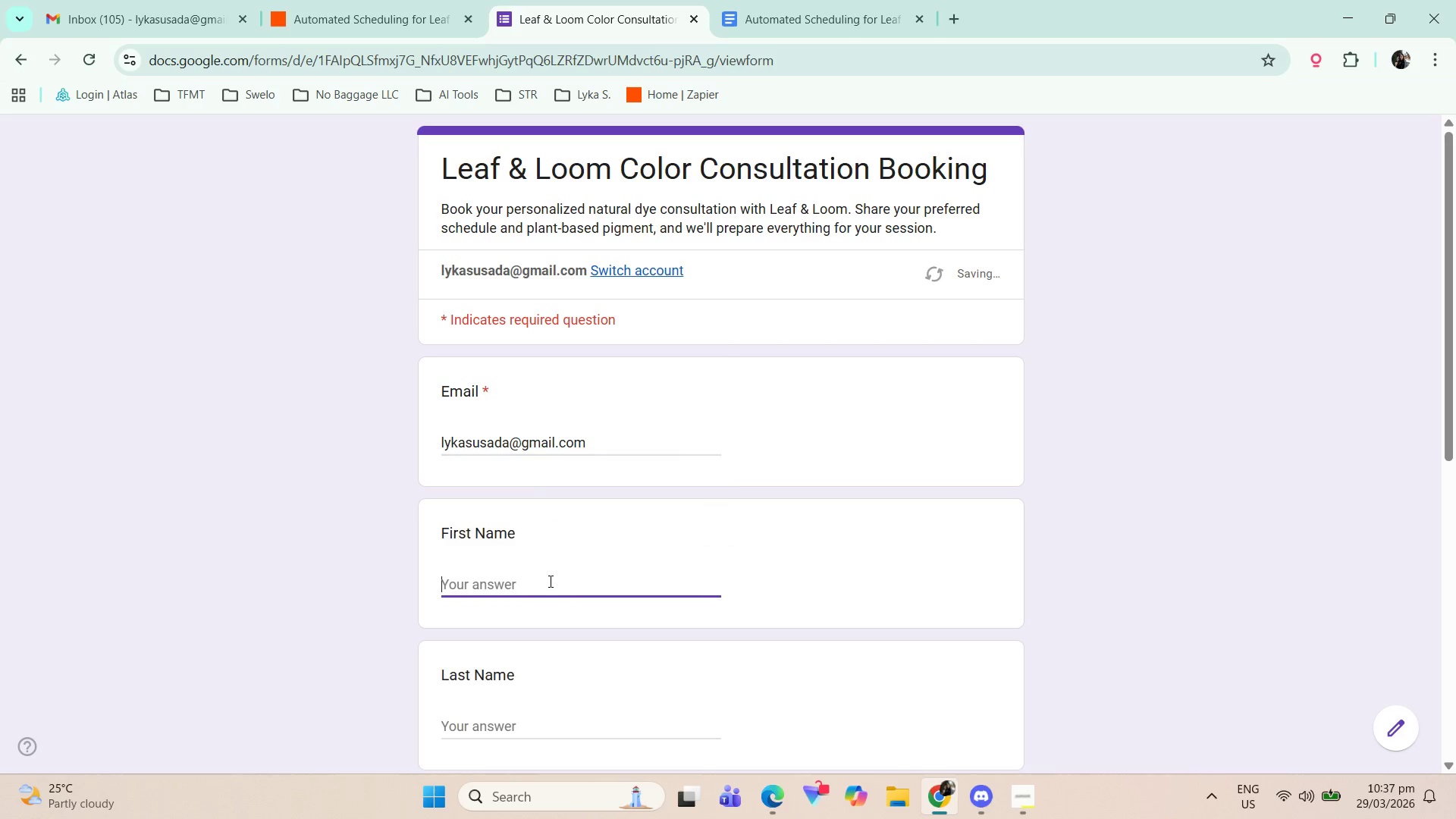 
type(Lyka)
key(Tab)
type(Susada)
 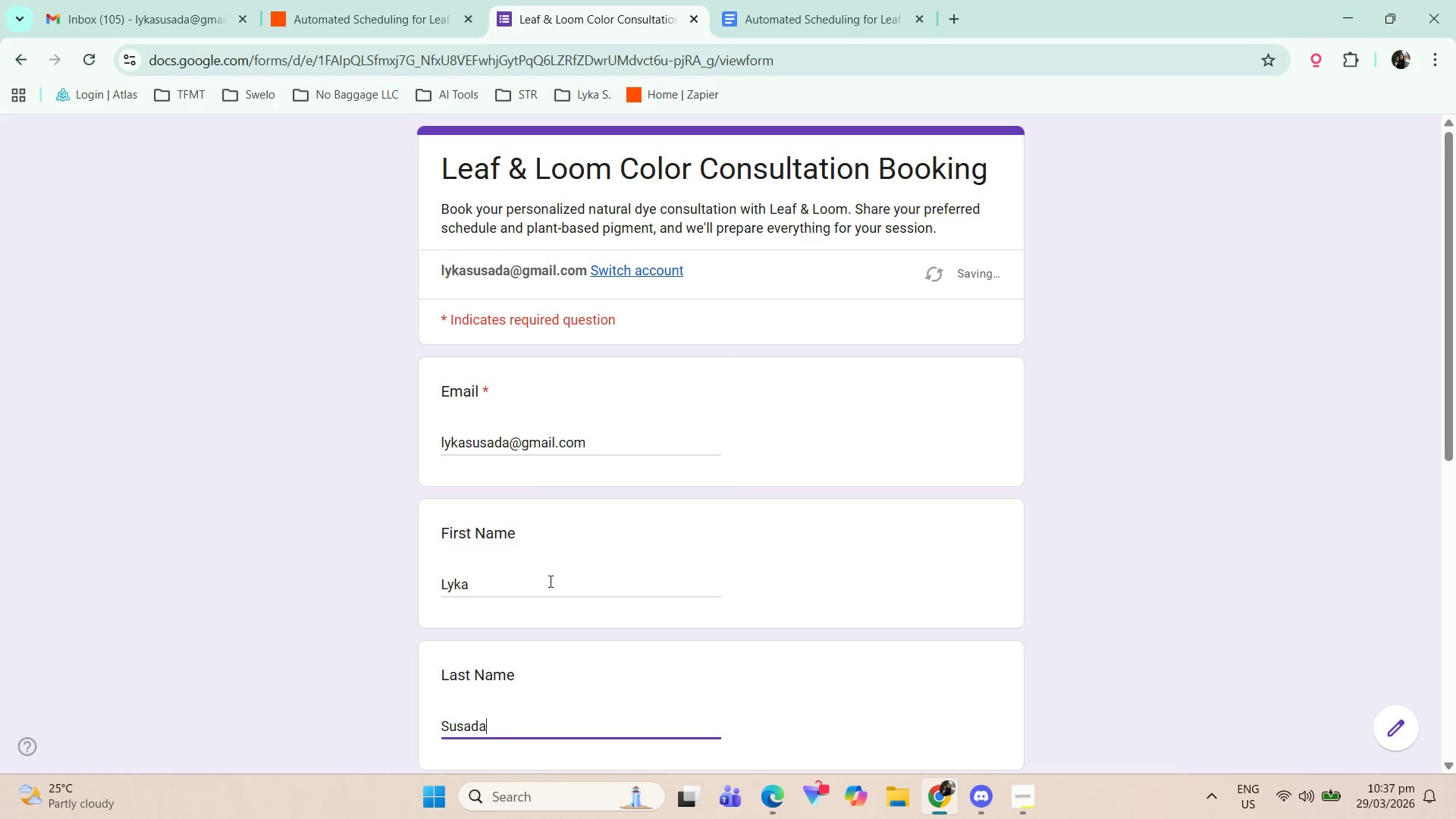 
scroll: coordinate [524, 523], scroll_direction: down, amount: 4.0
 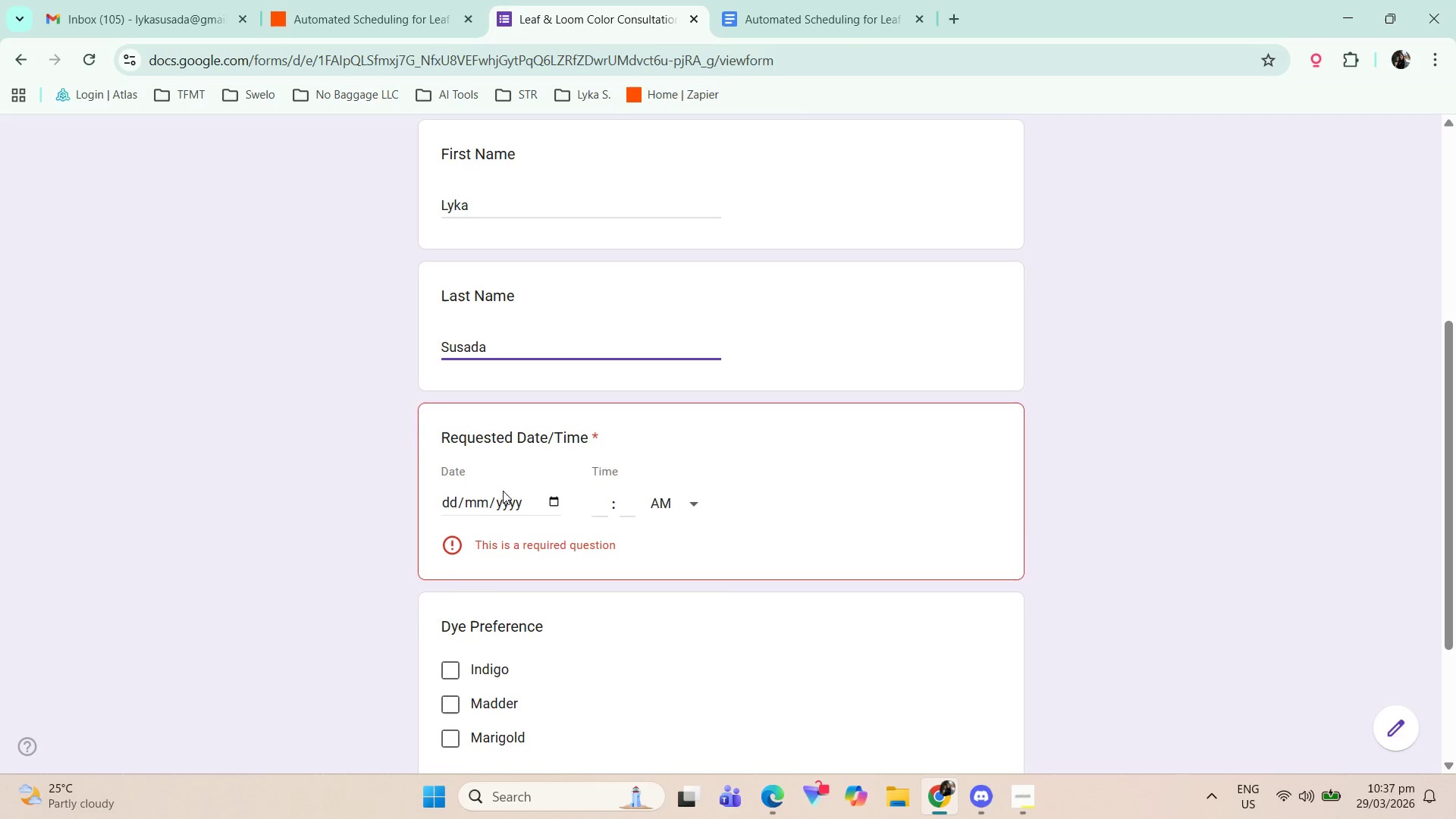 
left_click([504, 494])
 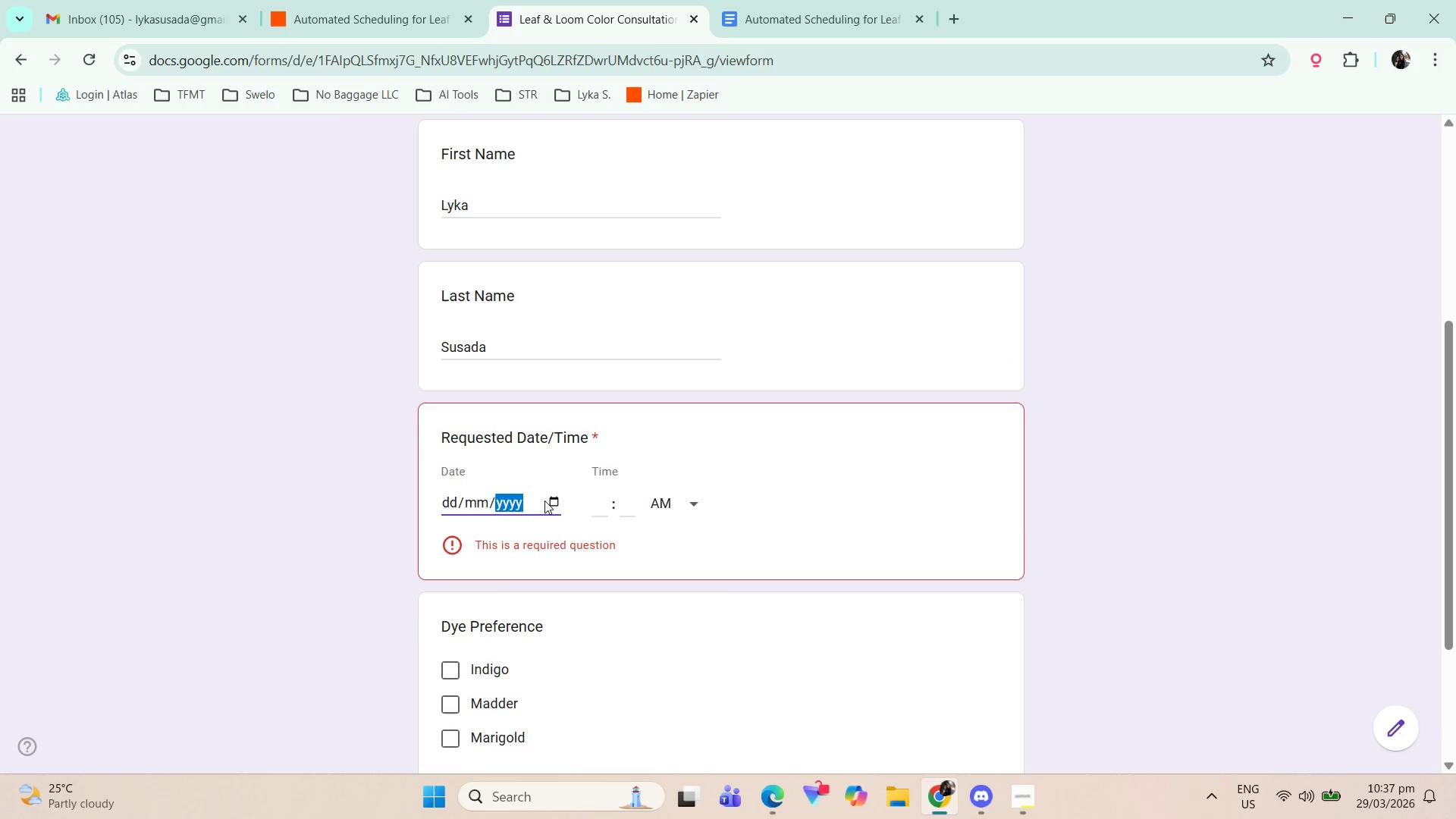 
left_click([551, 502])
 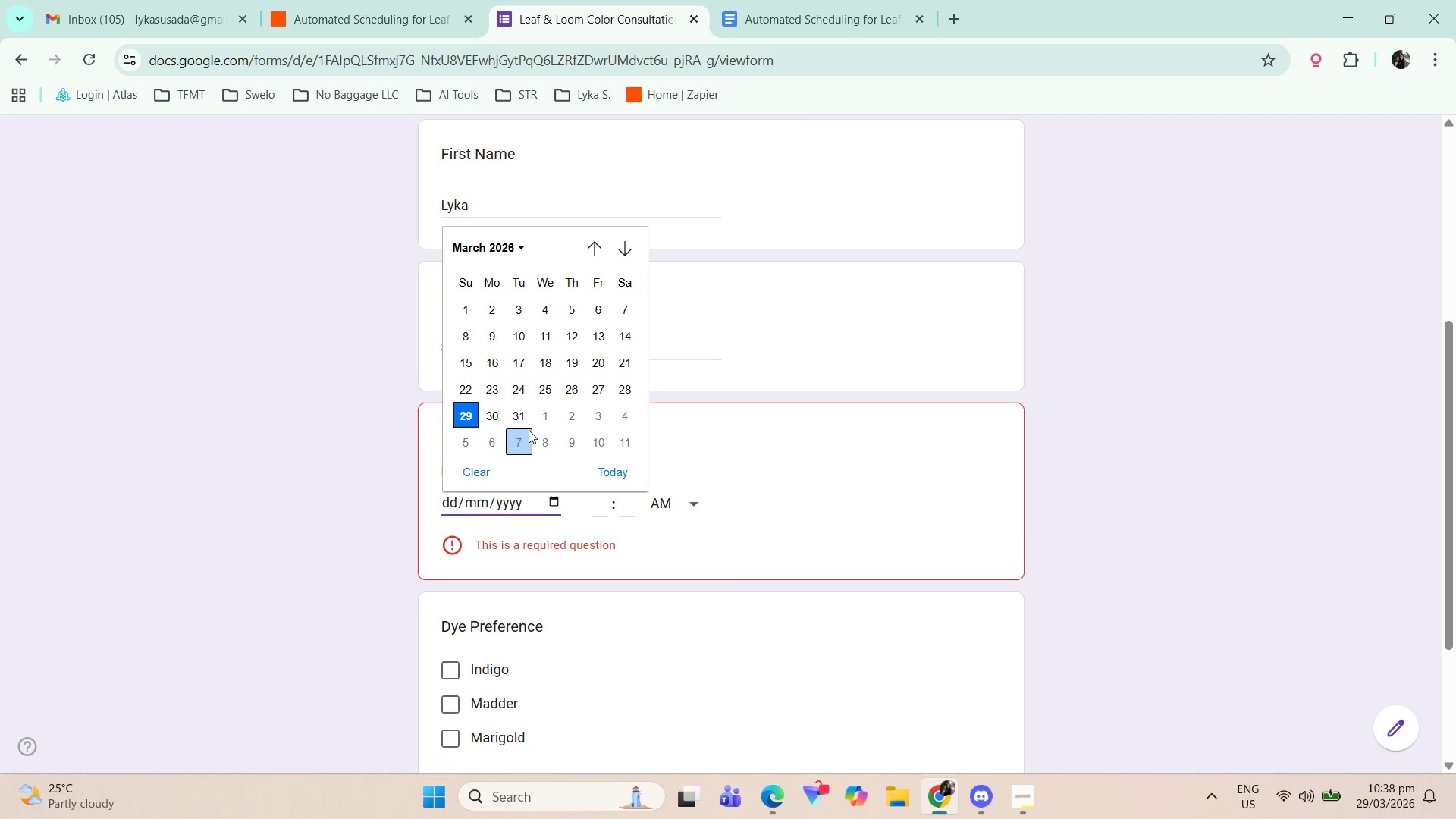 
left_click([520, 420])
 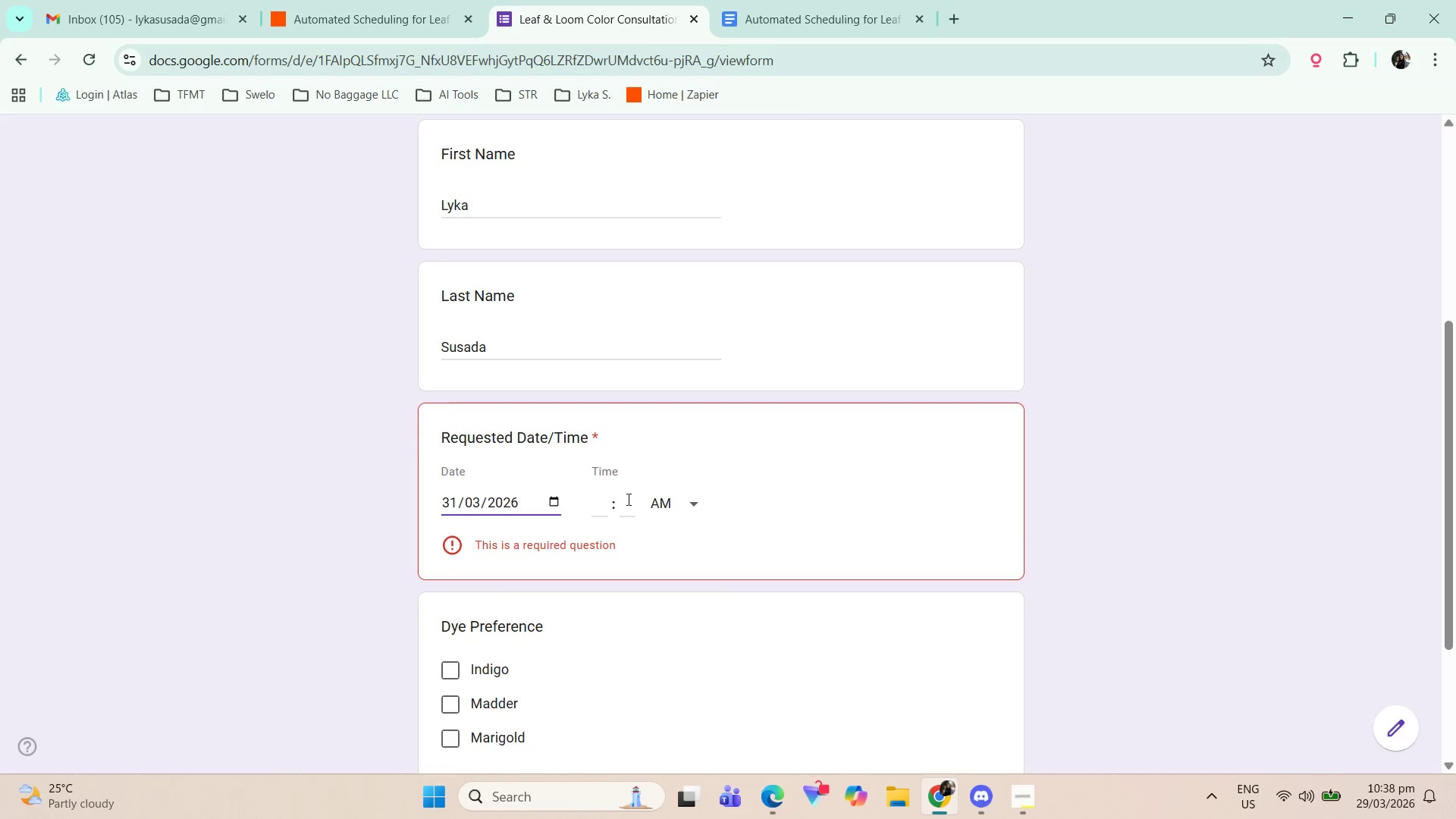 
left_click([600, 498])
 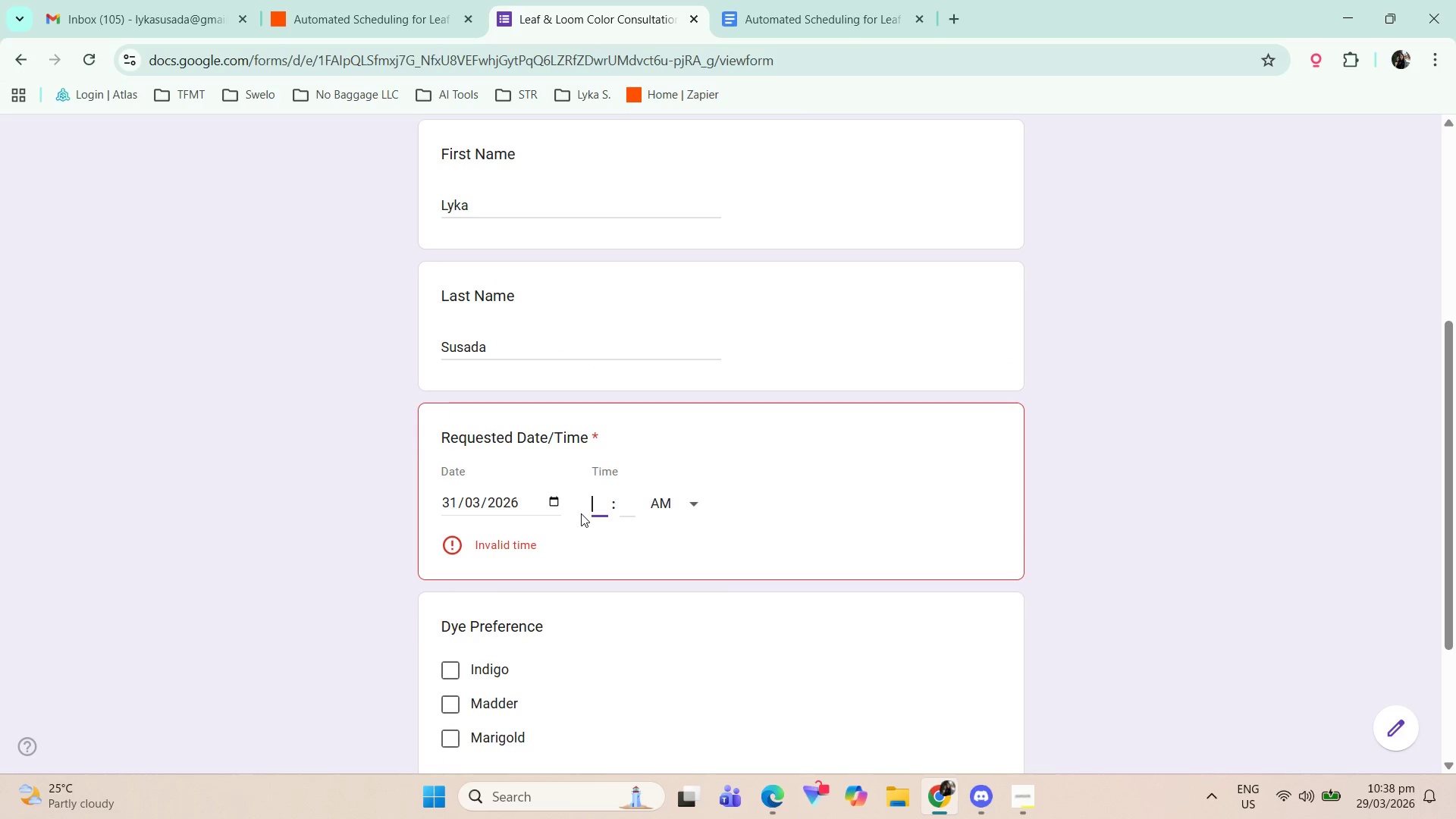 
key(Numpad1)
 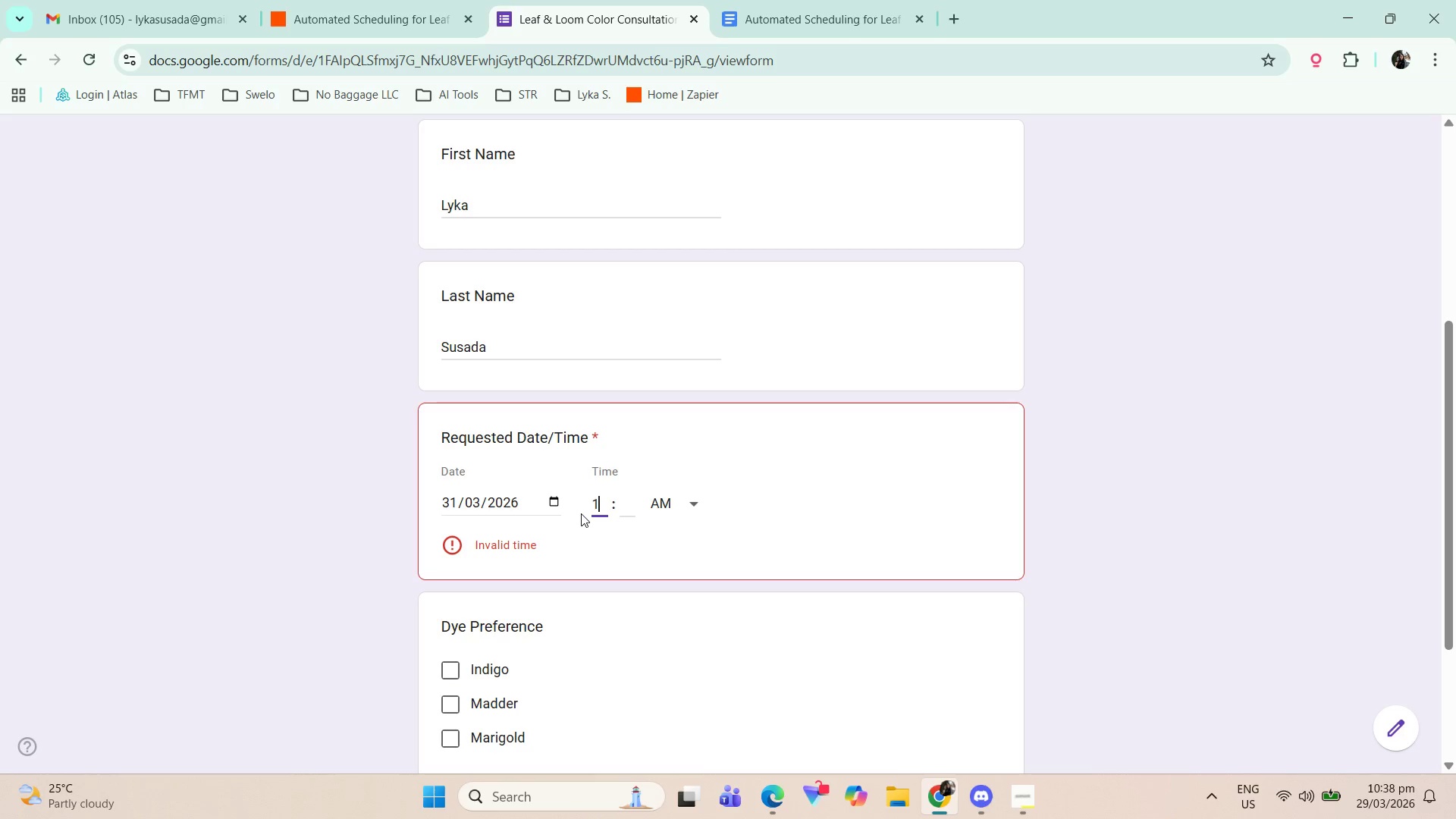 
key(Numpad0)
 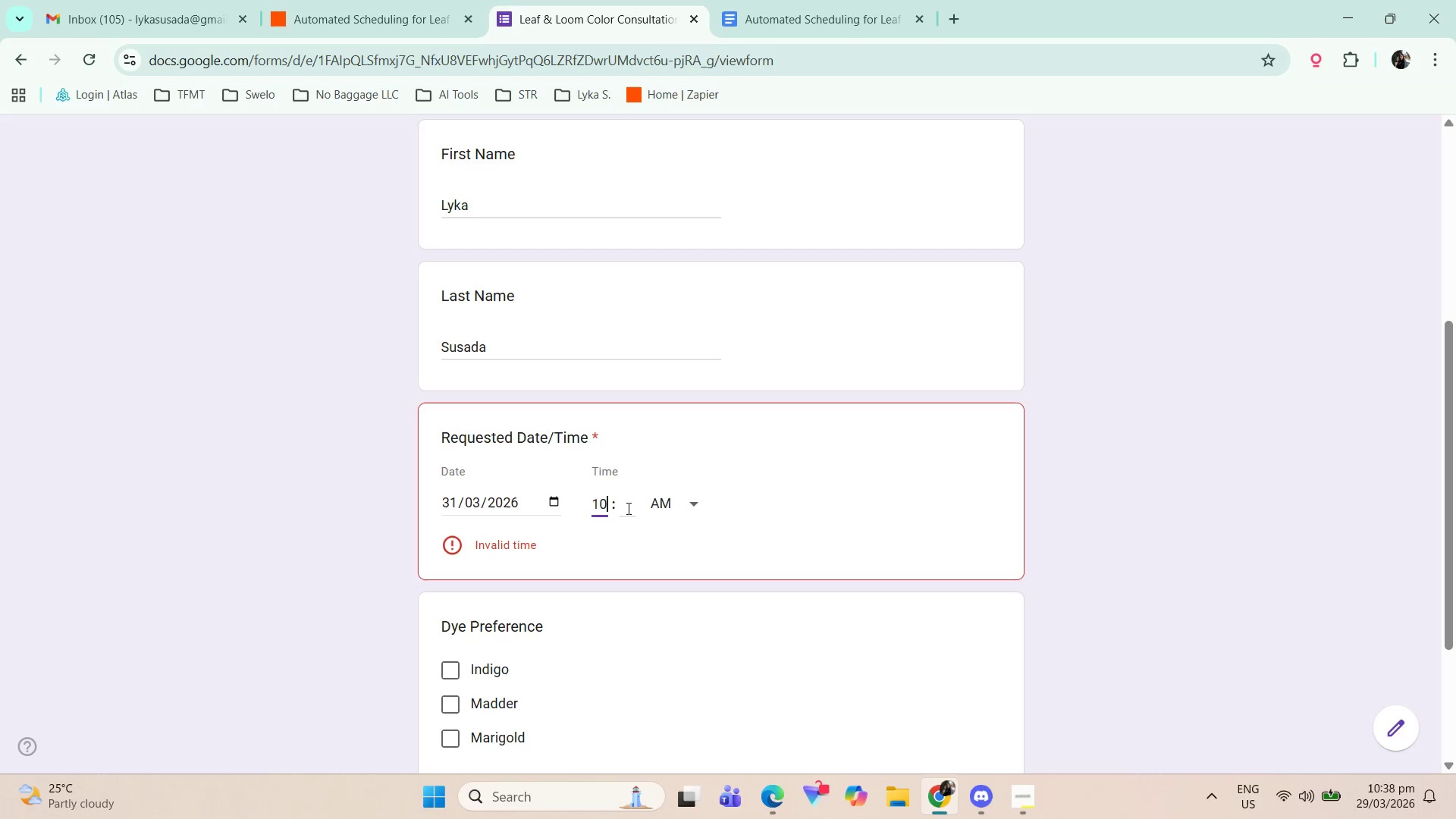 
double_click([626, 501])
 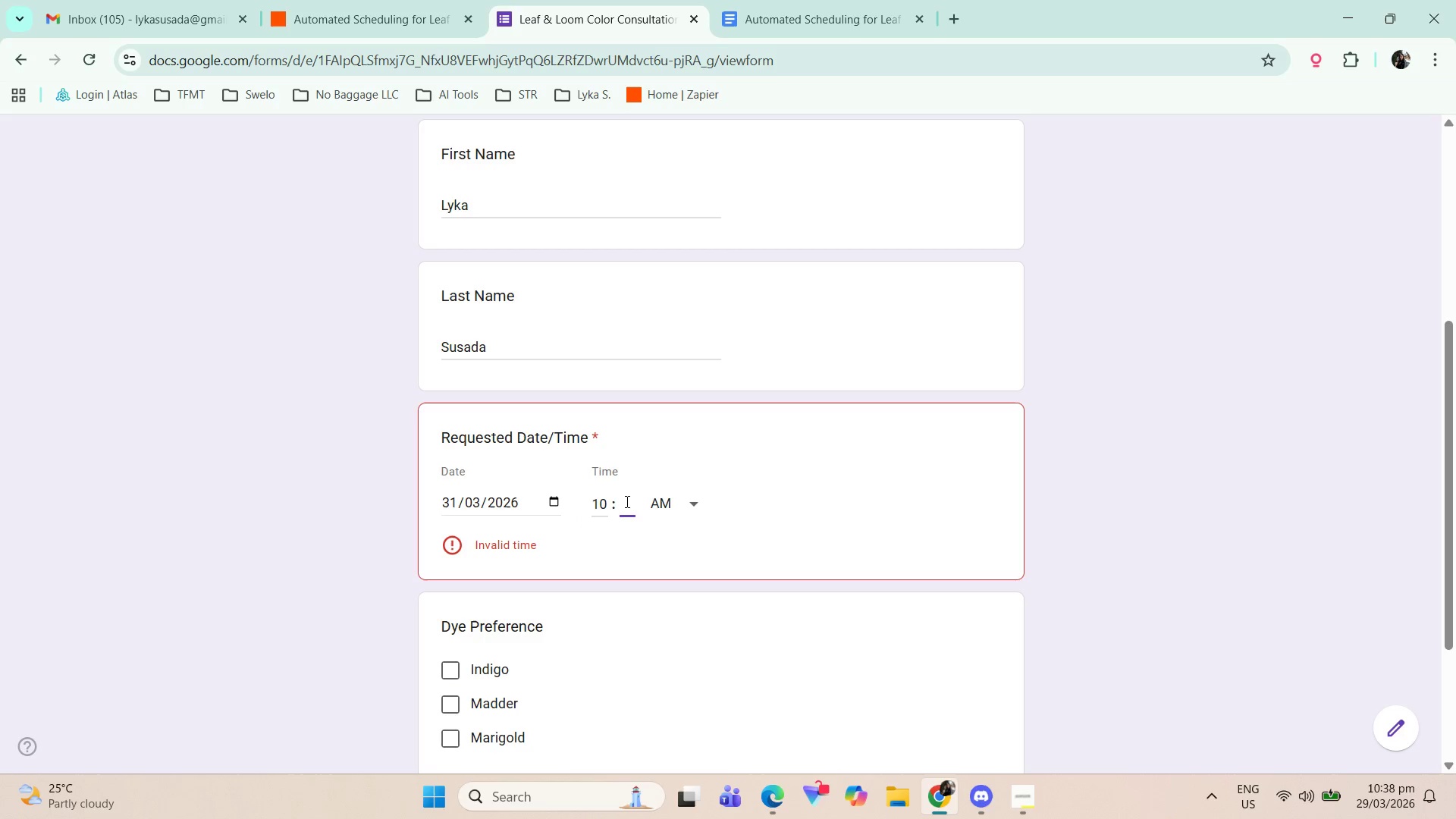 
key(Numpad0)
 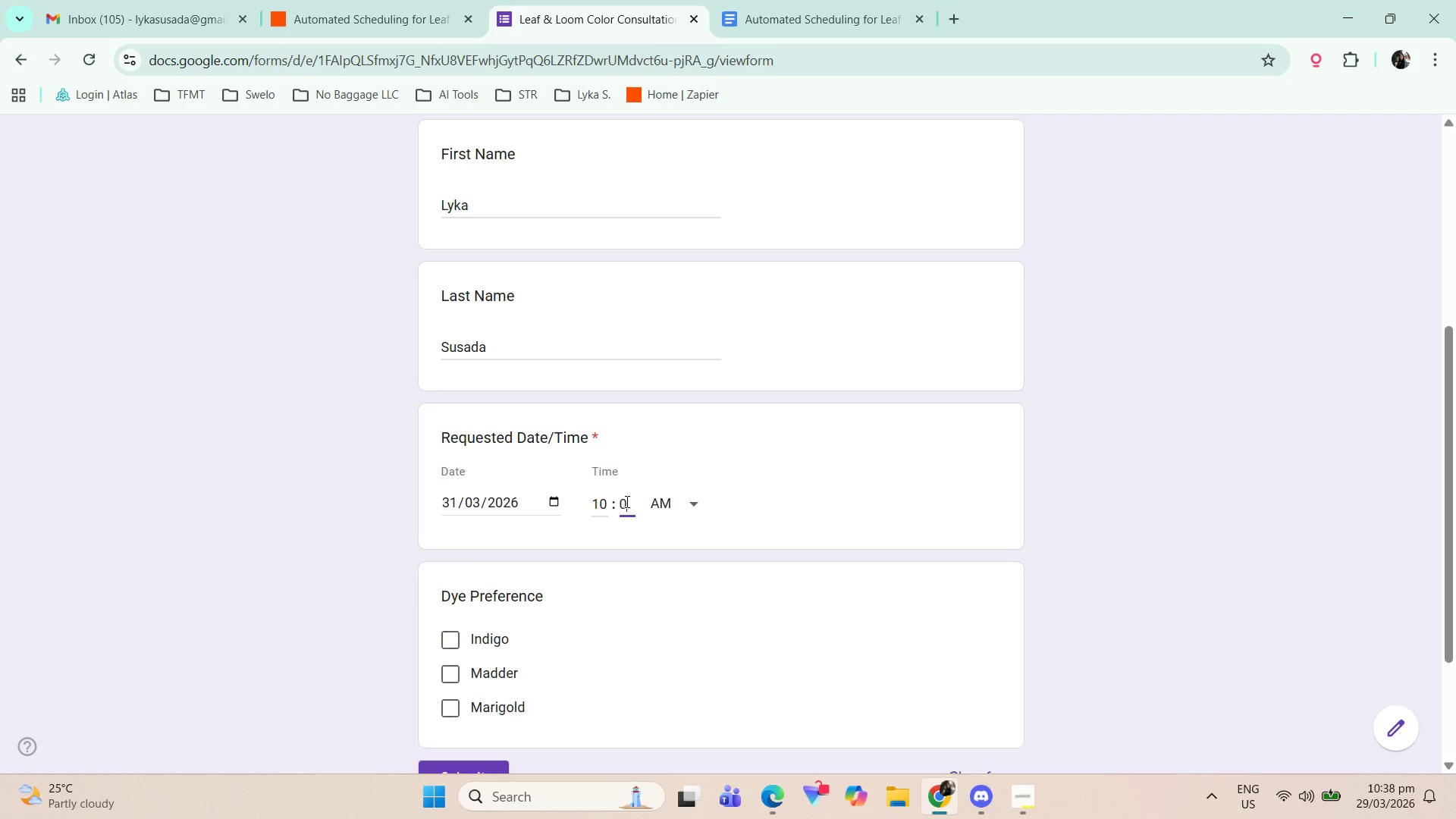 
key(Numpad0)
 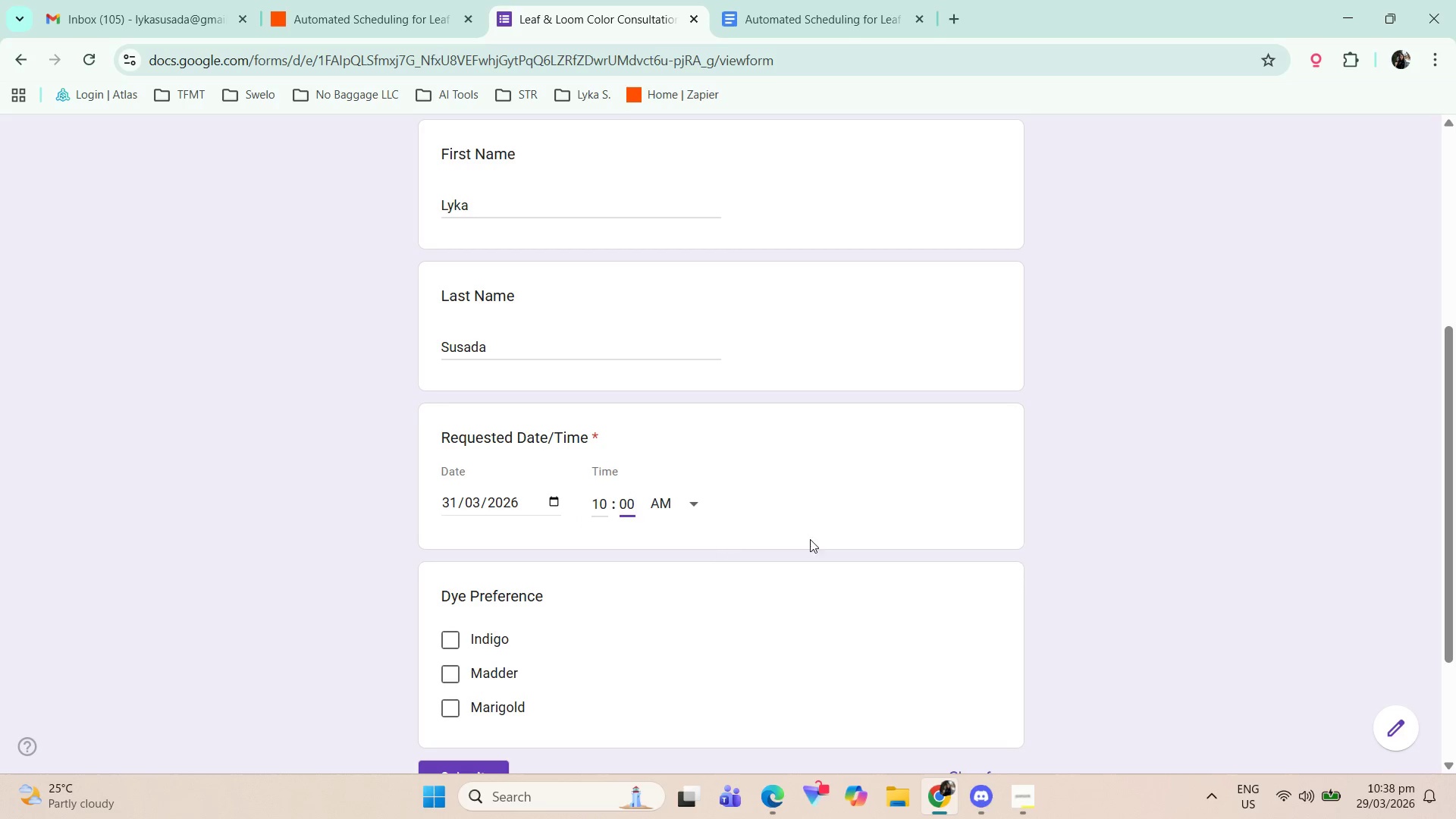 
left_click([1112, 502])
 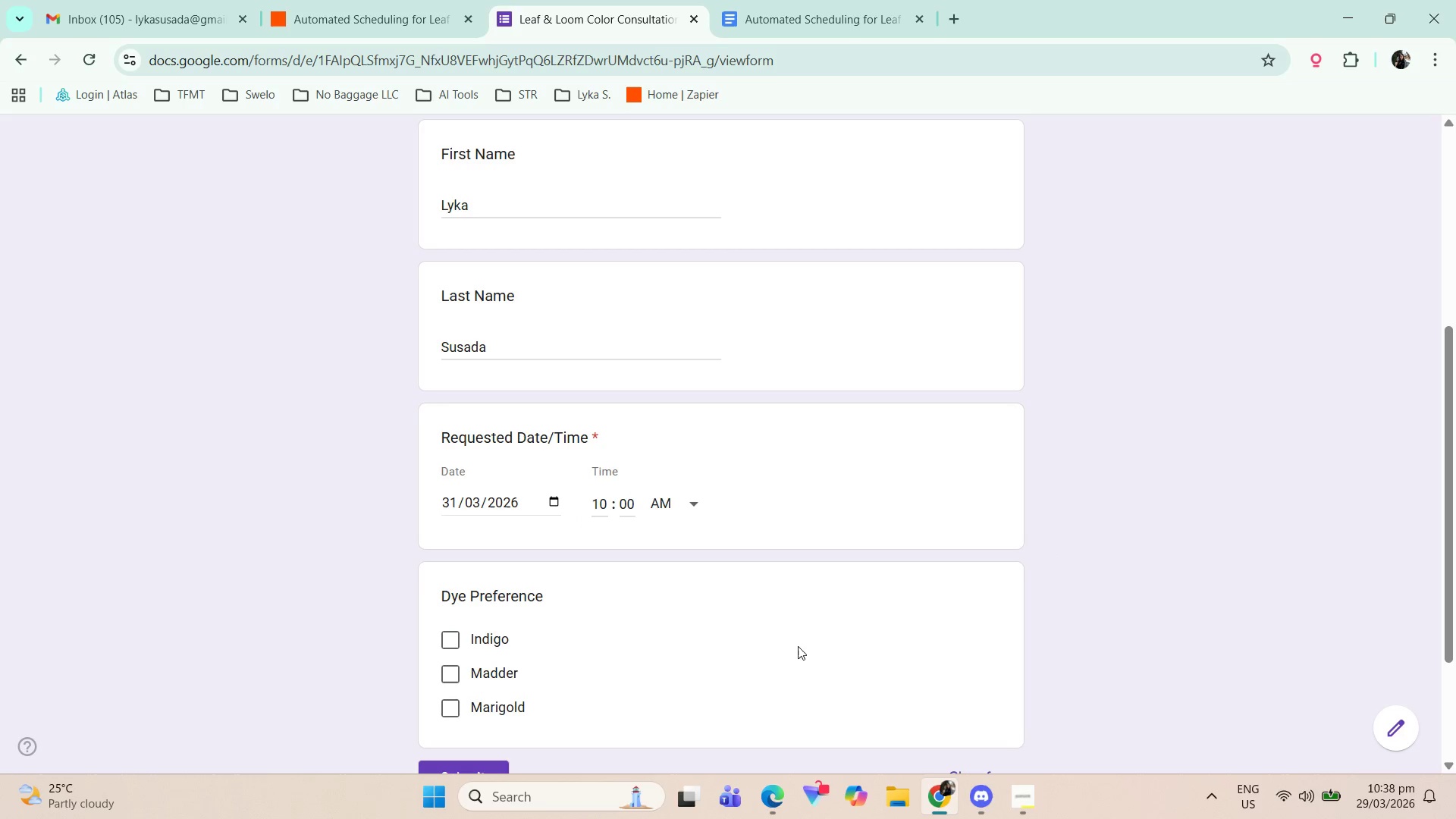 
scroll: coordinate [569, 483], scroll_direction: down, amount: 1.0
 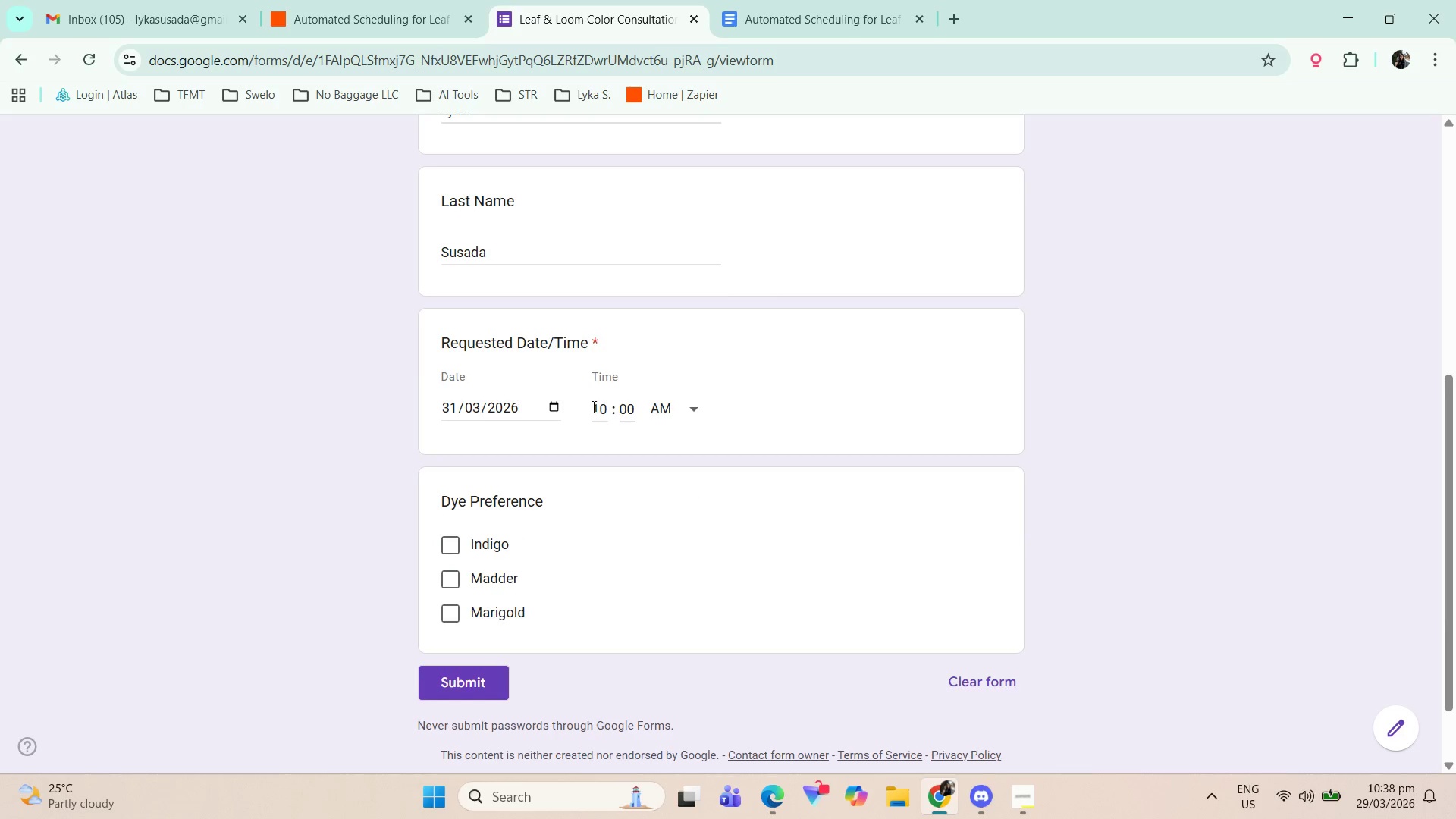 
left_click([594, 408])
 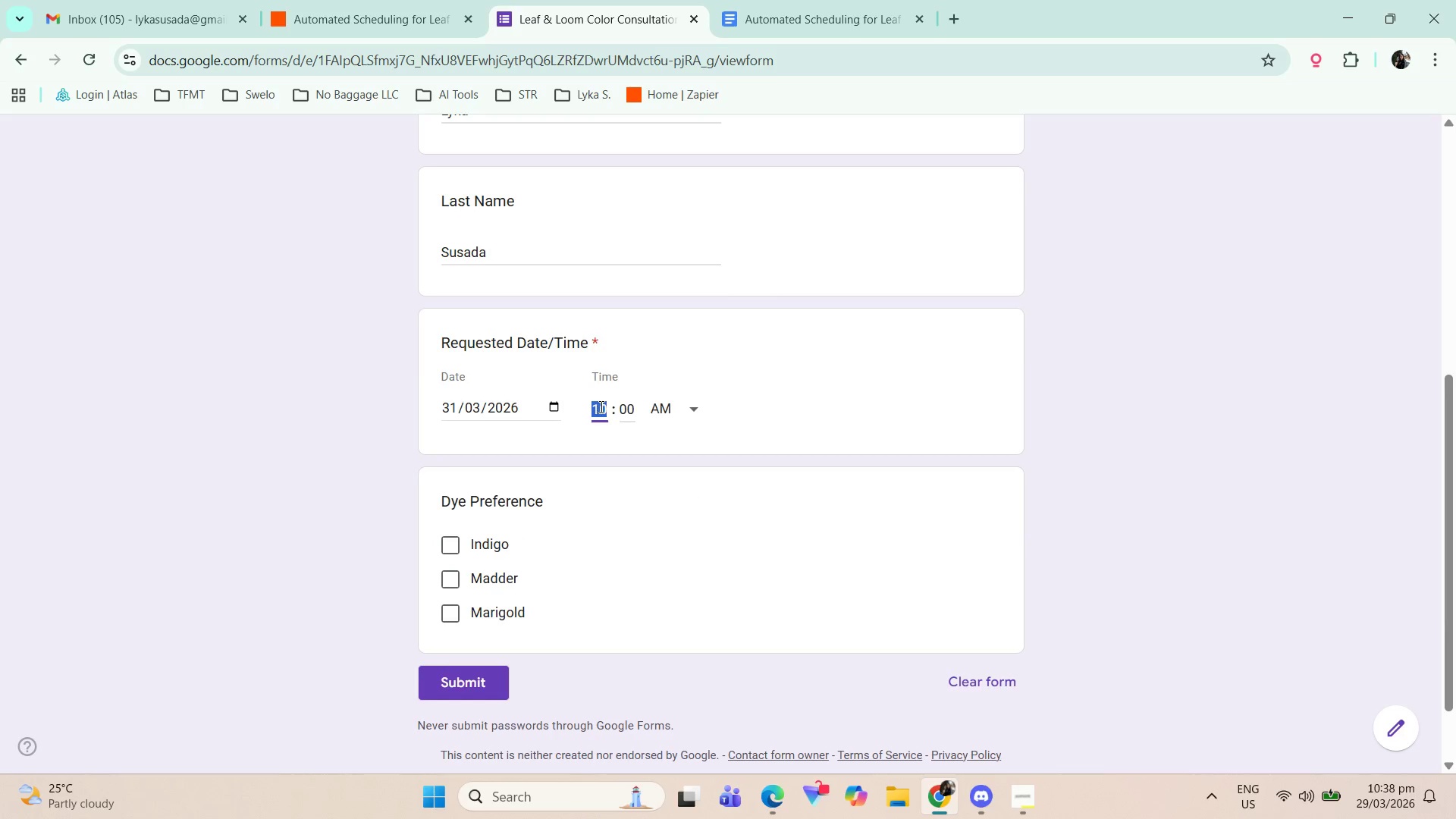 
left_click([626, 408])
 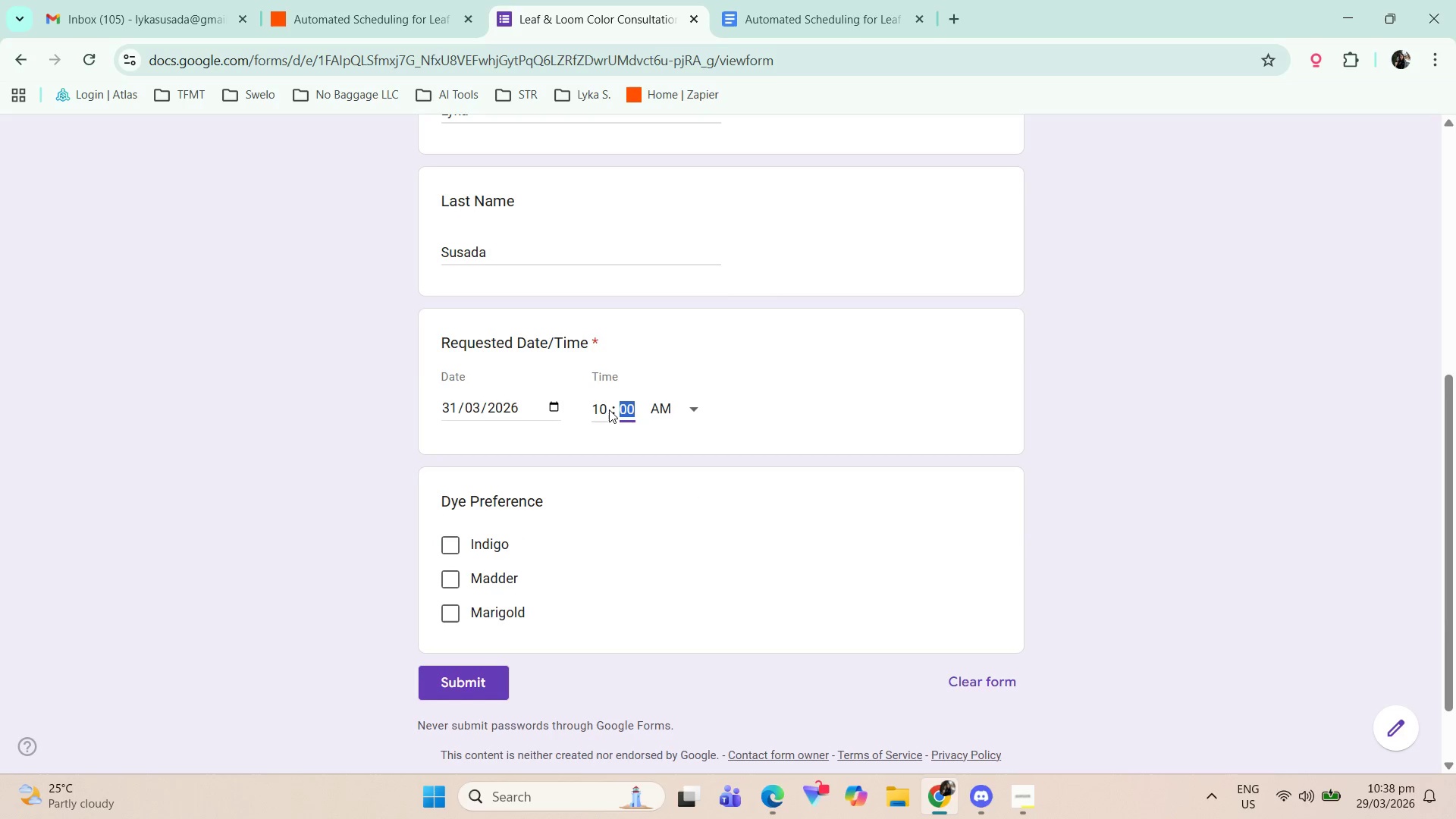 
key(Numpad3)
 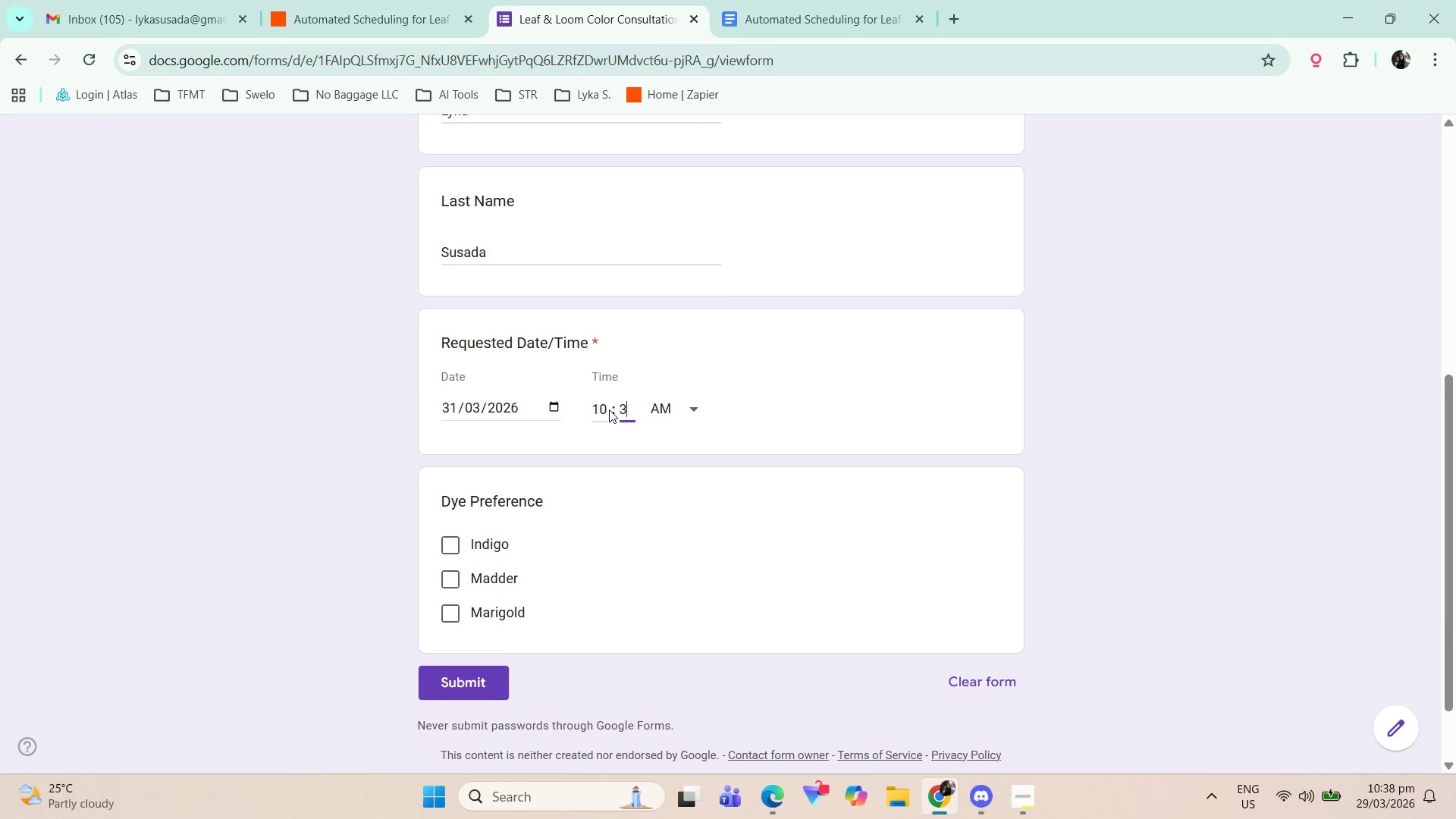 
key(Numpad0)
 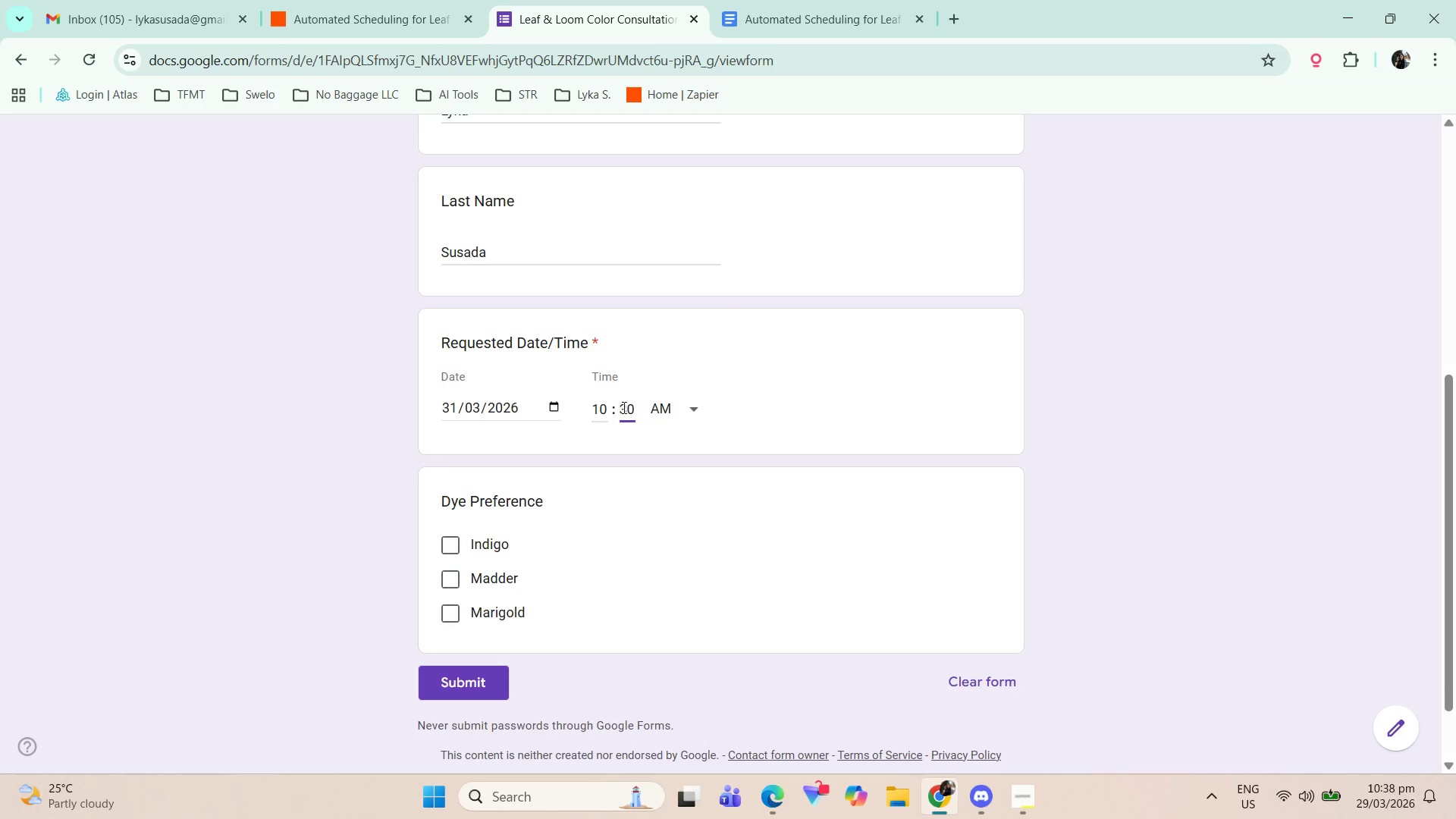 
left_click([1140, 498])
 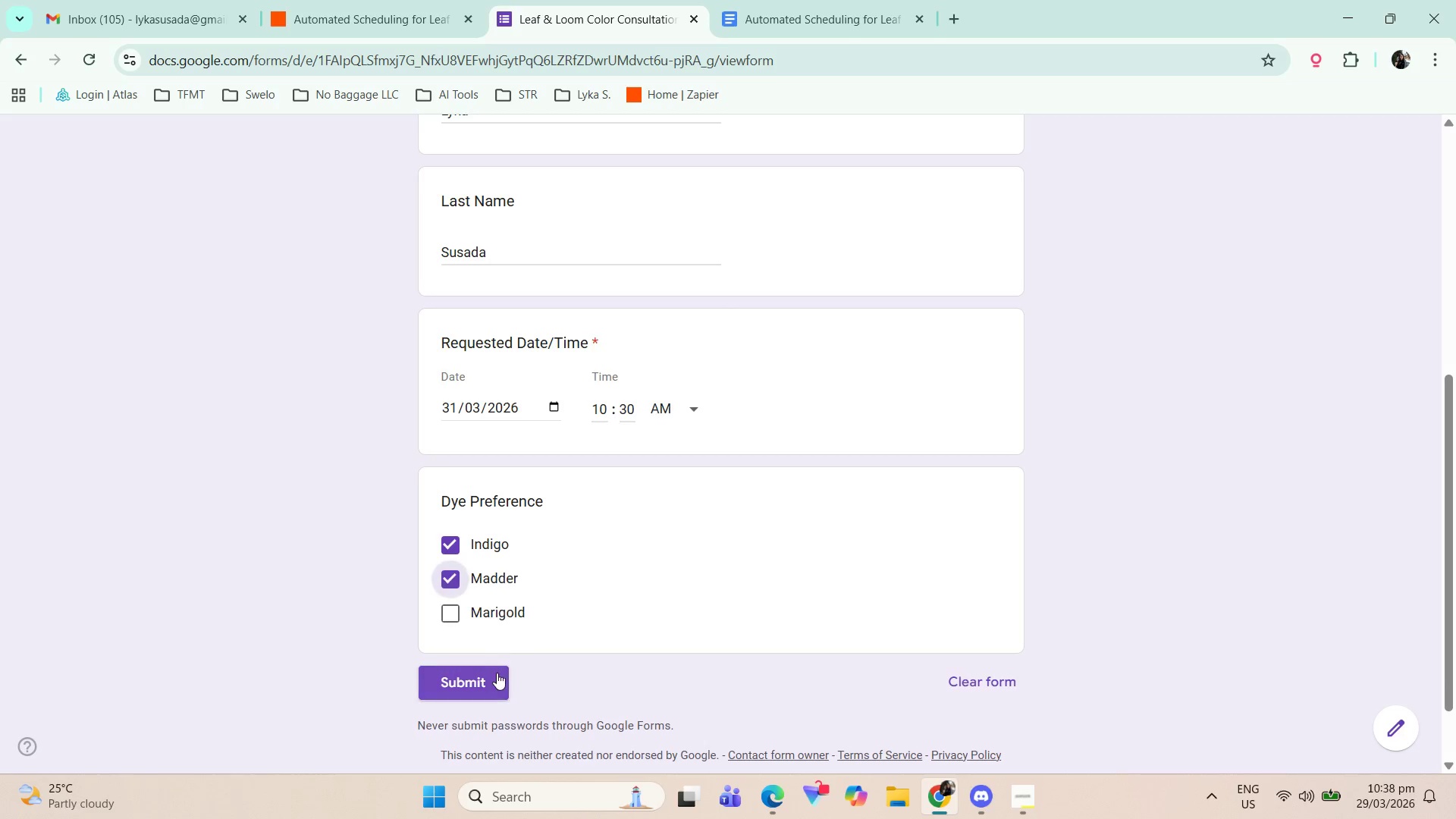 
left_click([488, 686])
 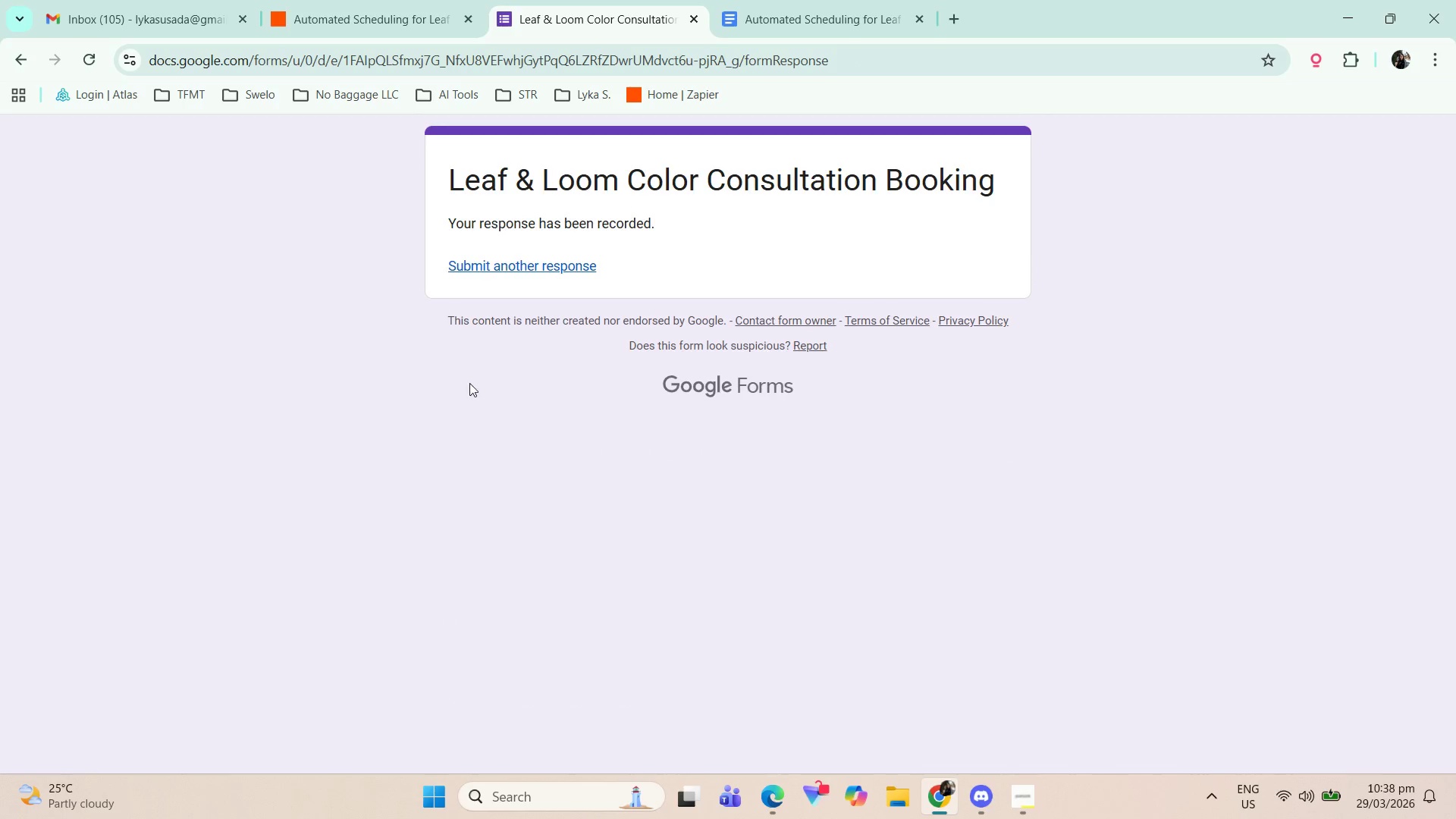 
left_click([538, 269])
 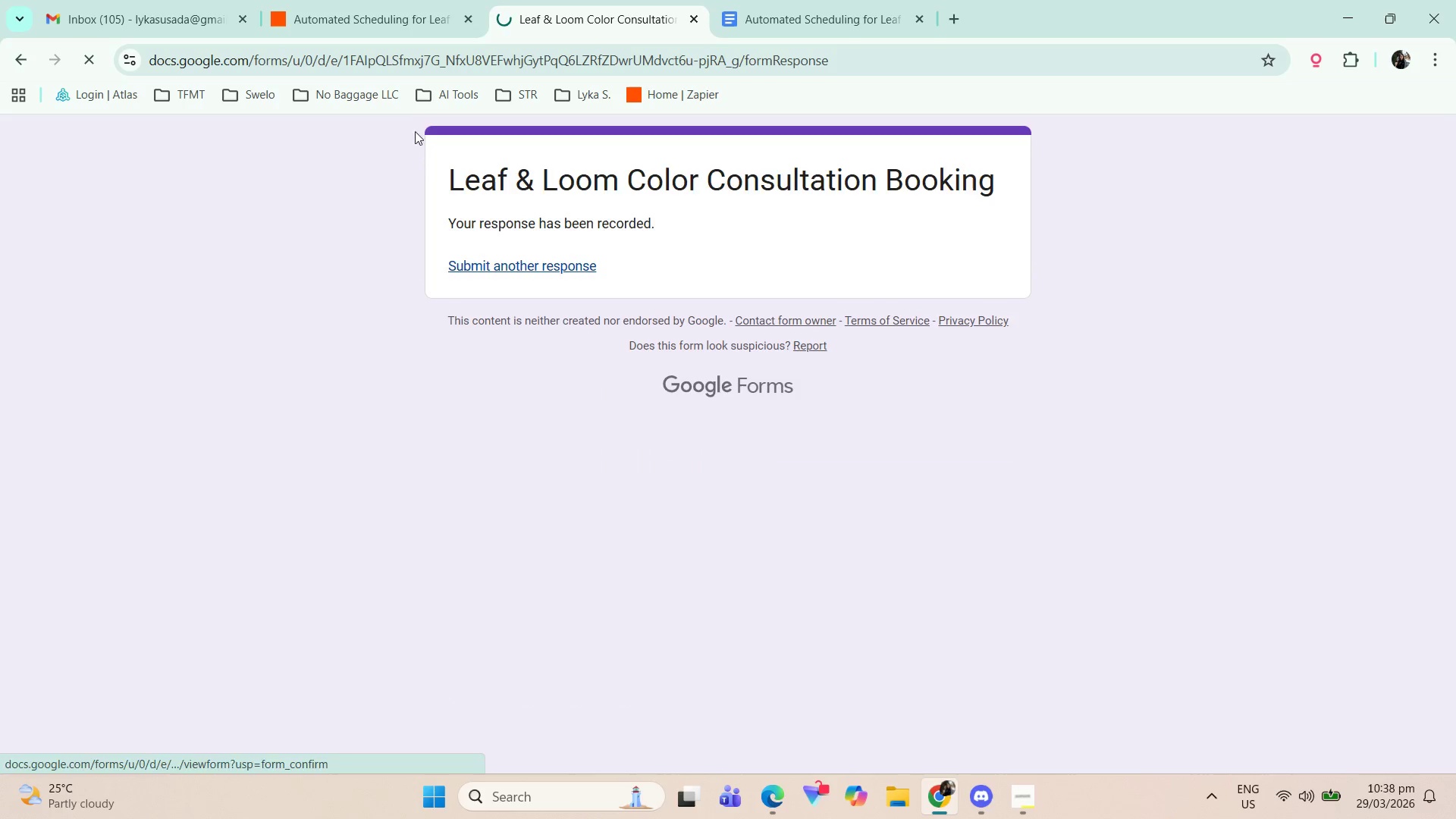 
left_click([350, 0])
 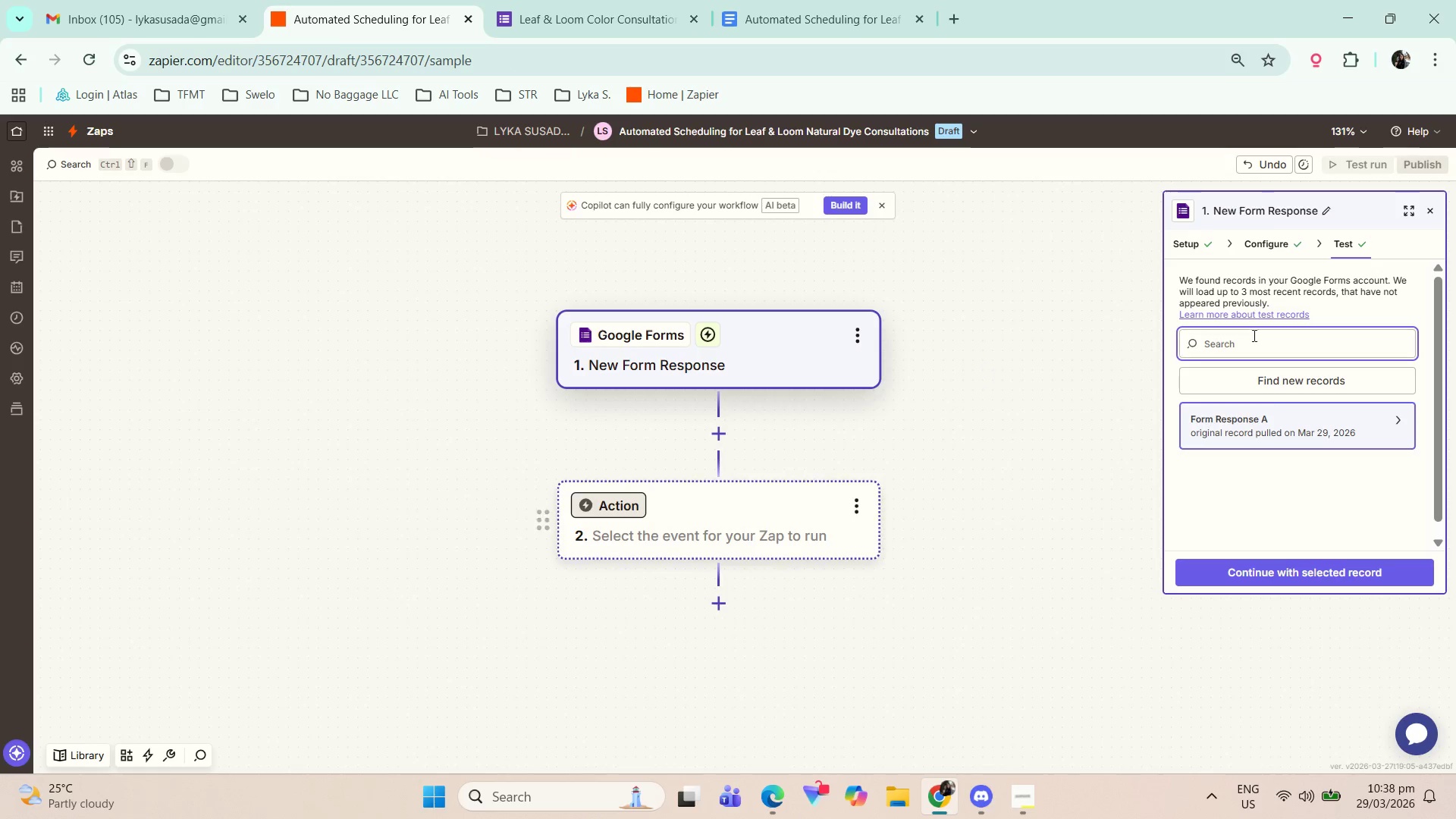 
left_click([1274, 394])
 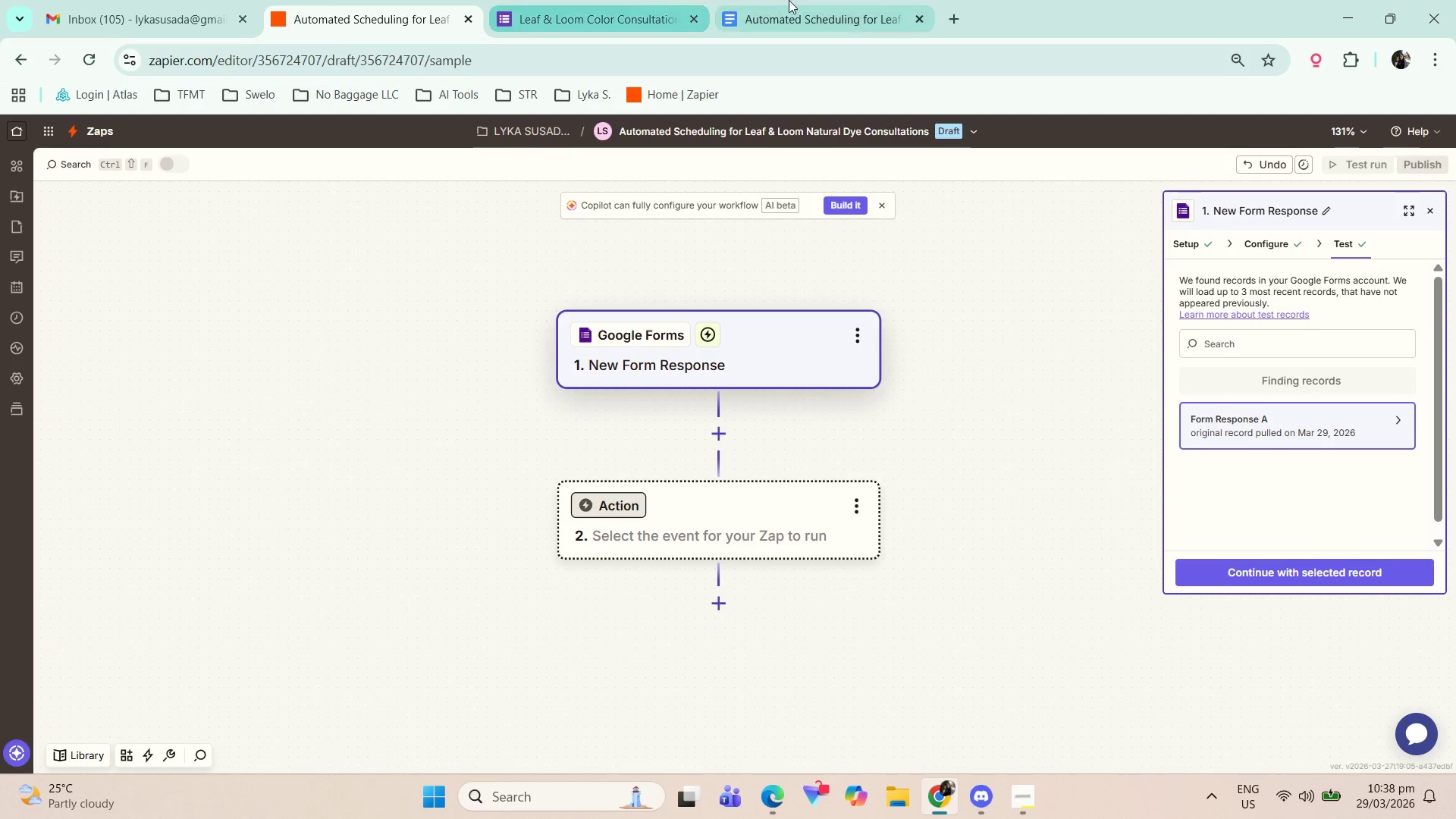 
left_click_drag(start_coordinate=[595, 1], to_coordinate=[595, 6])
 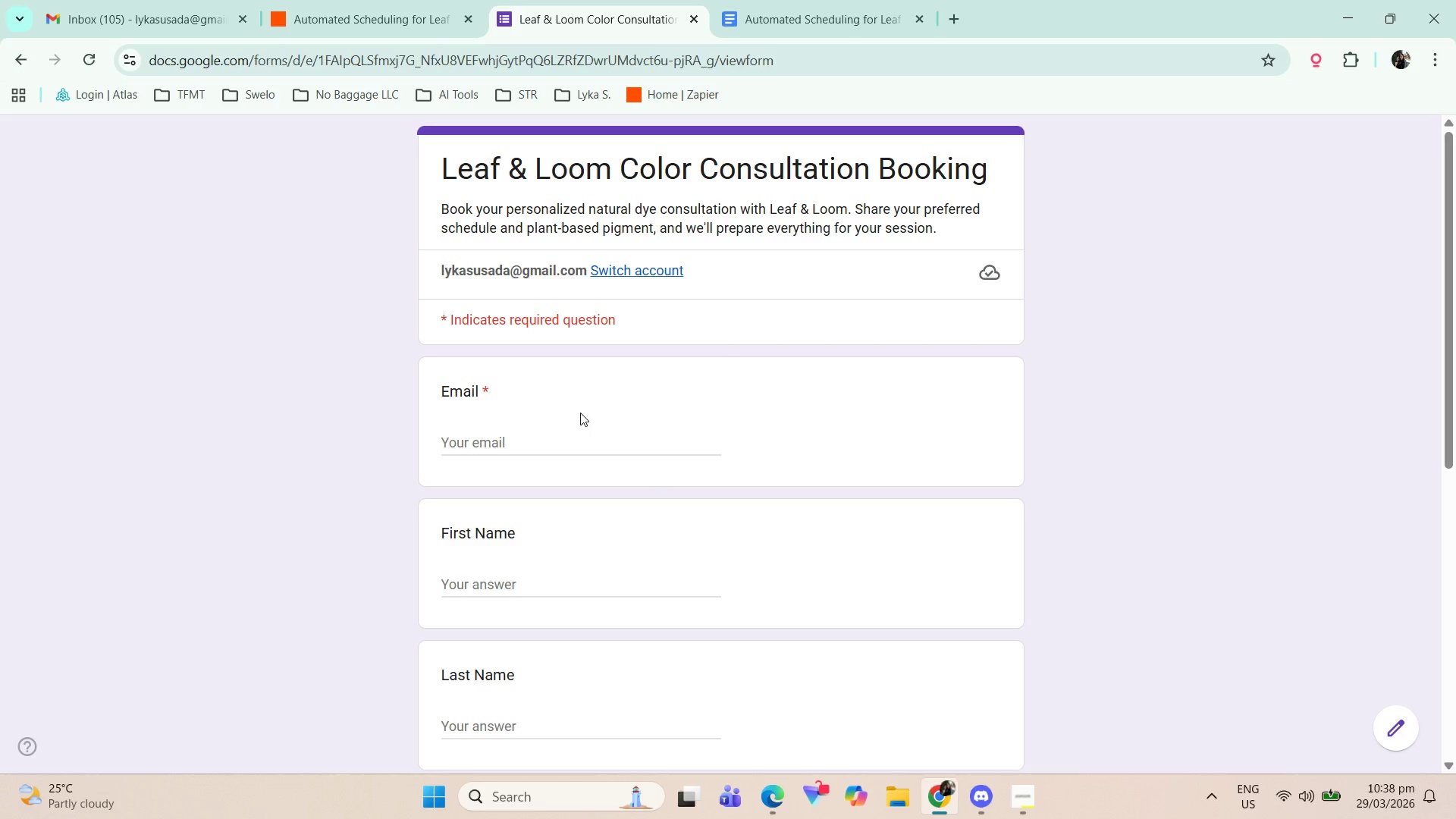 
left_click([362, 0])
 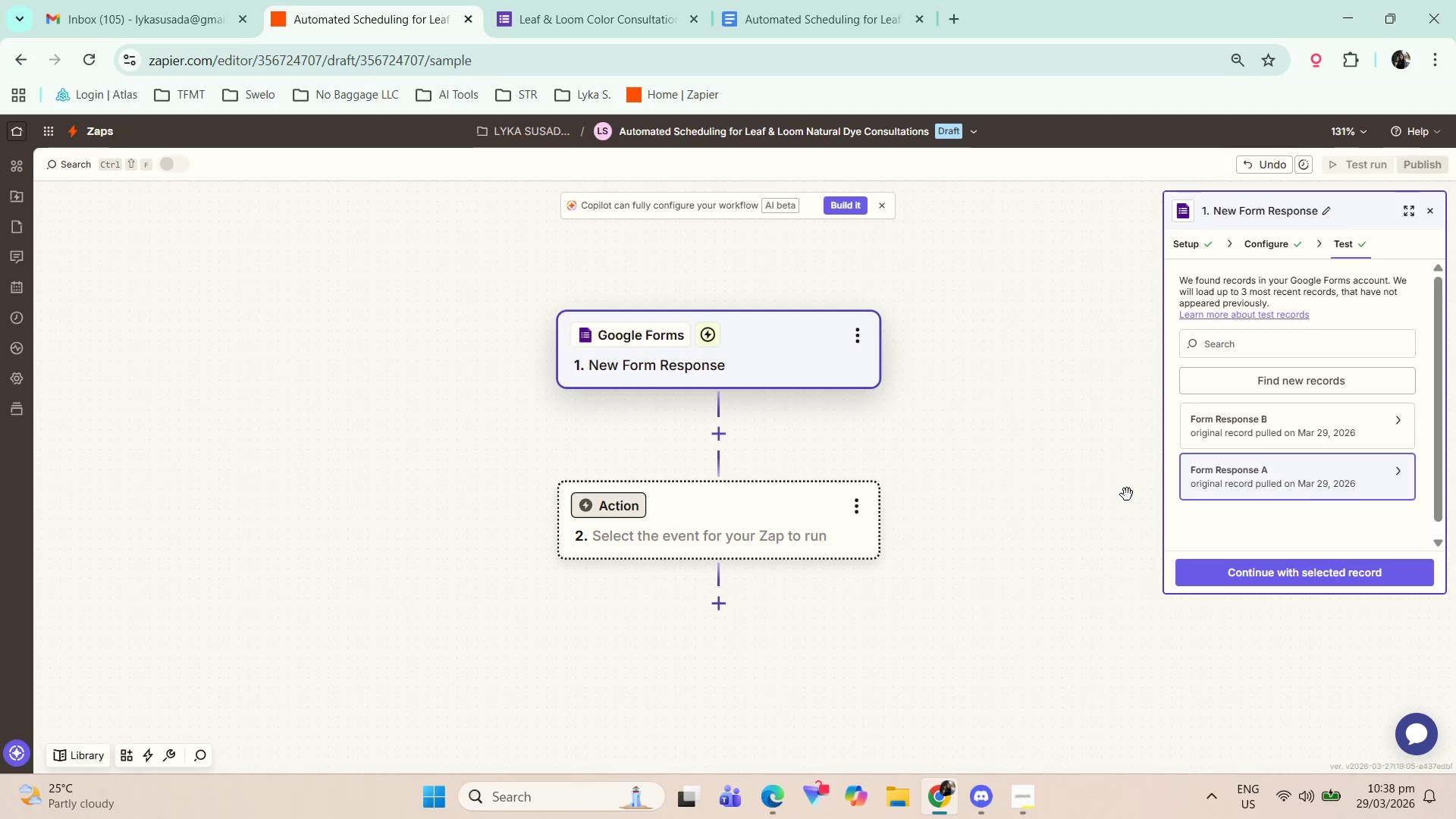 
left_click([1307, 431])
 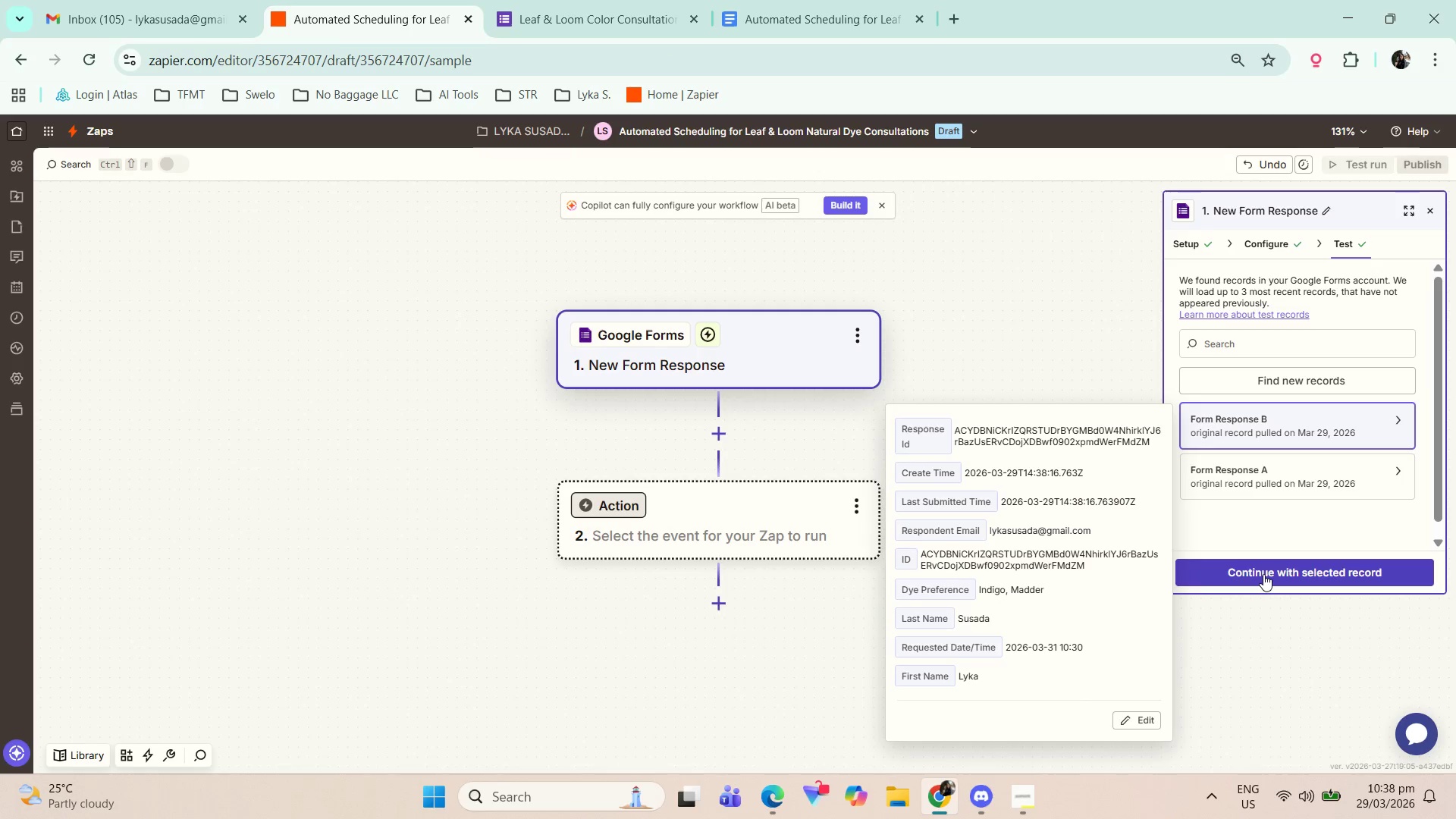 
wait(5.39)
 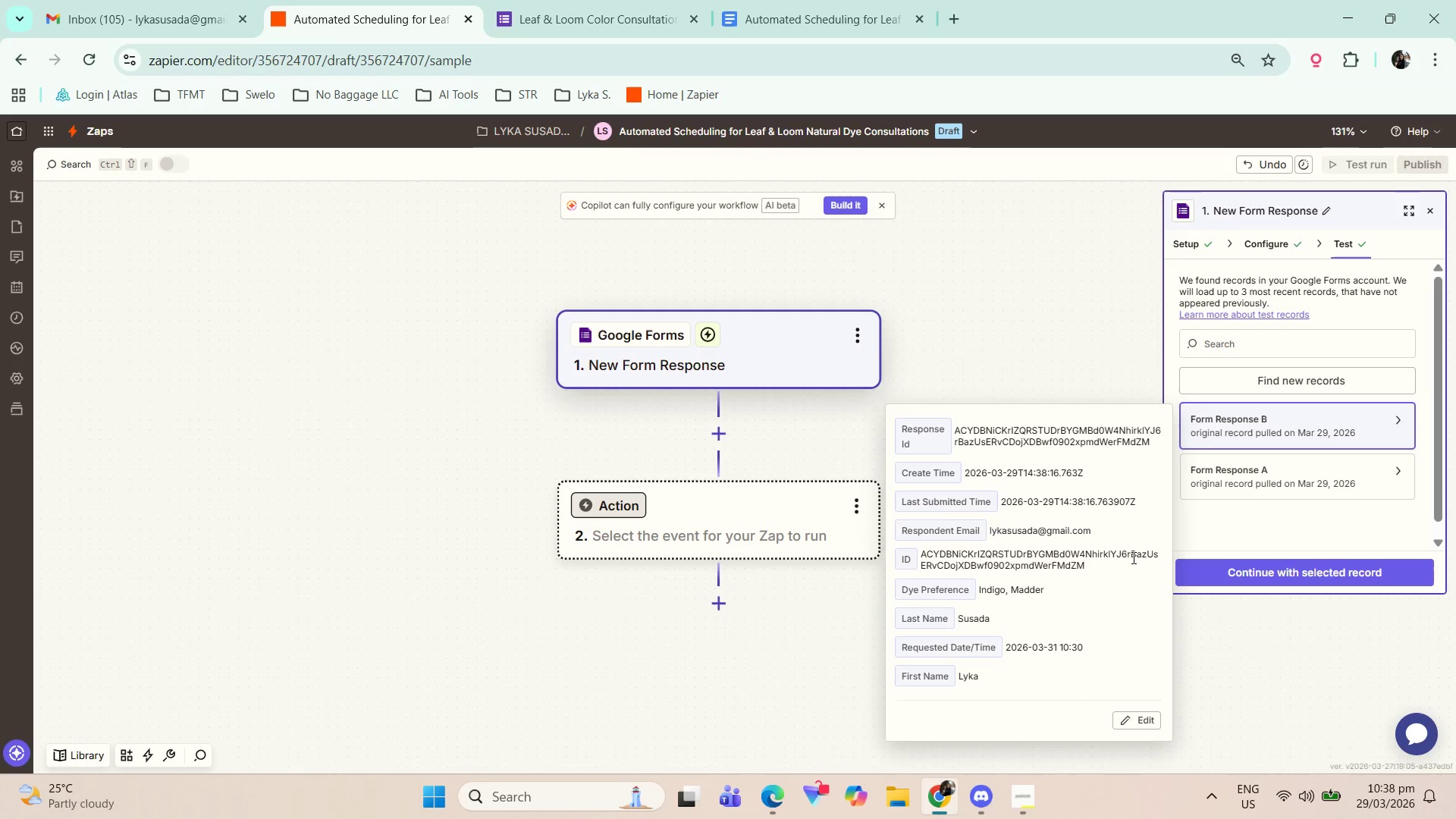 
left_click([1263, 574])
 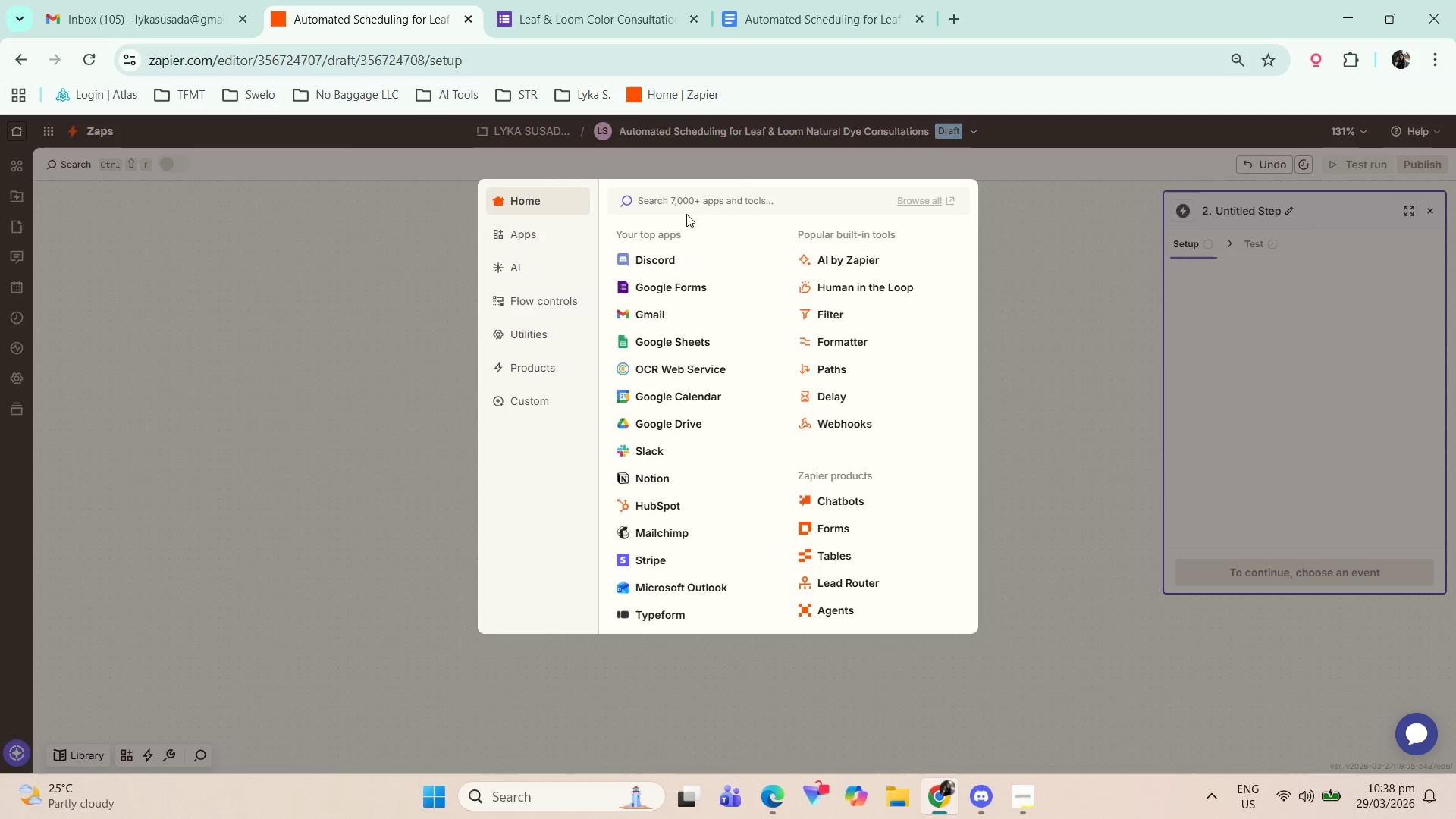 
wait(8.99)
 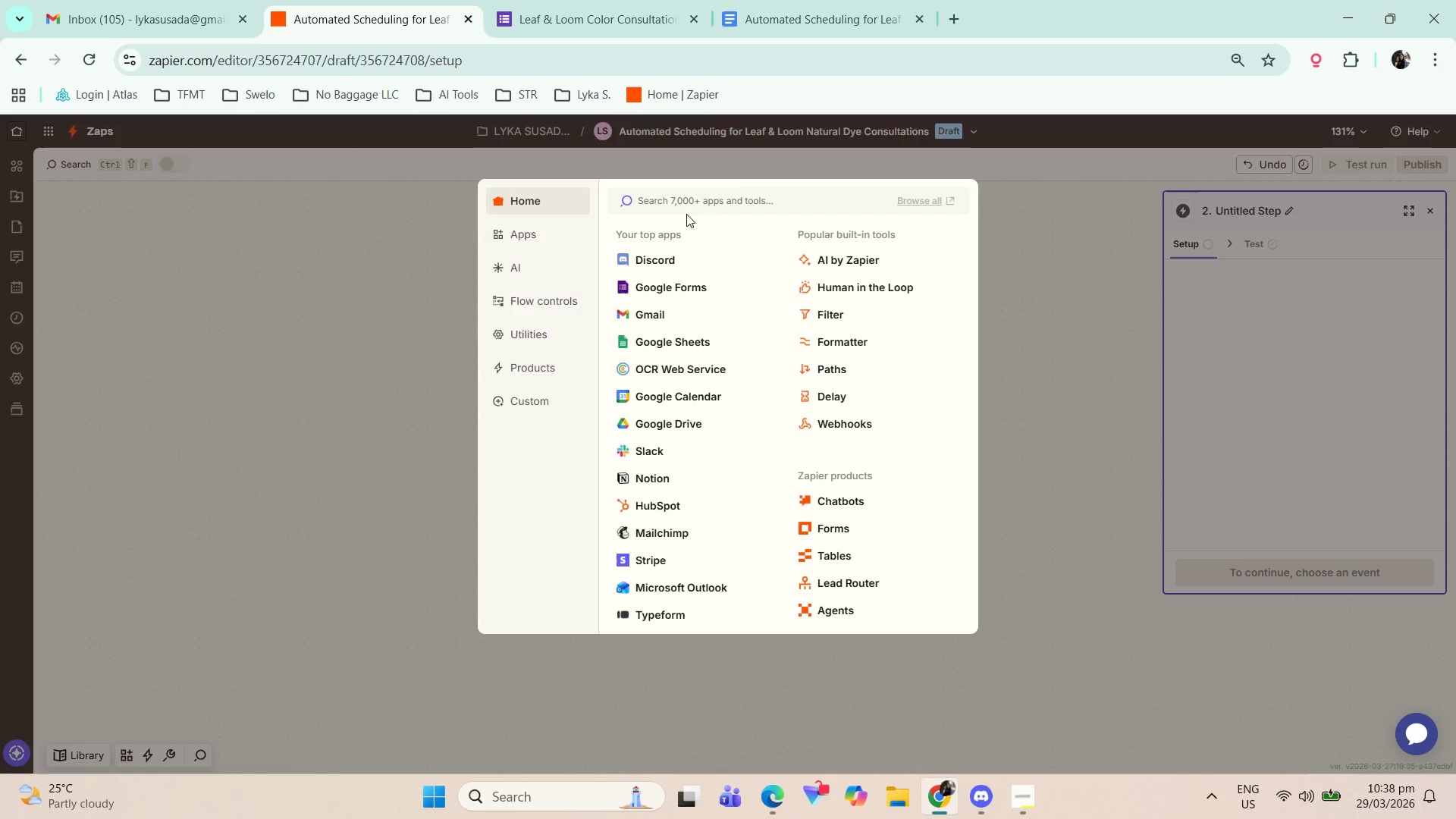 
left_click([1031, 801])
 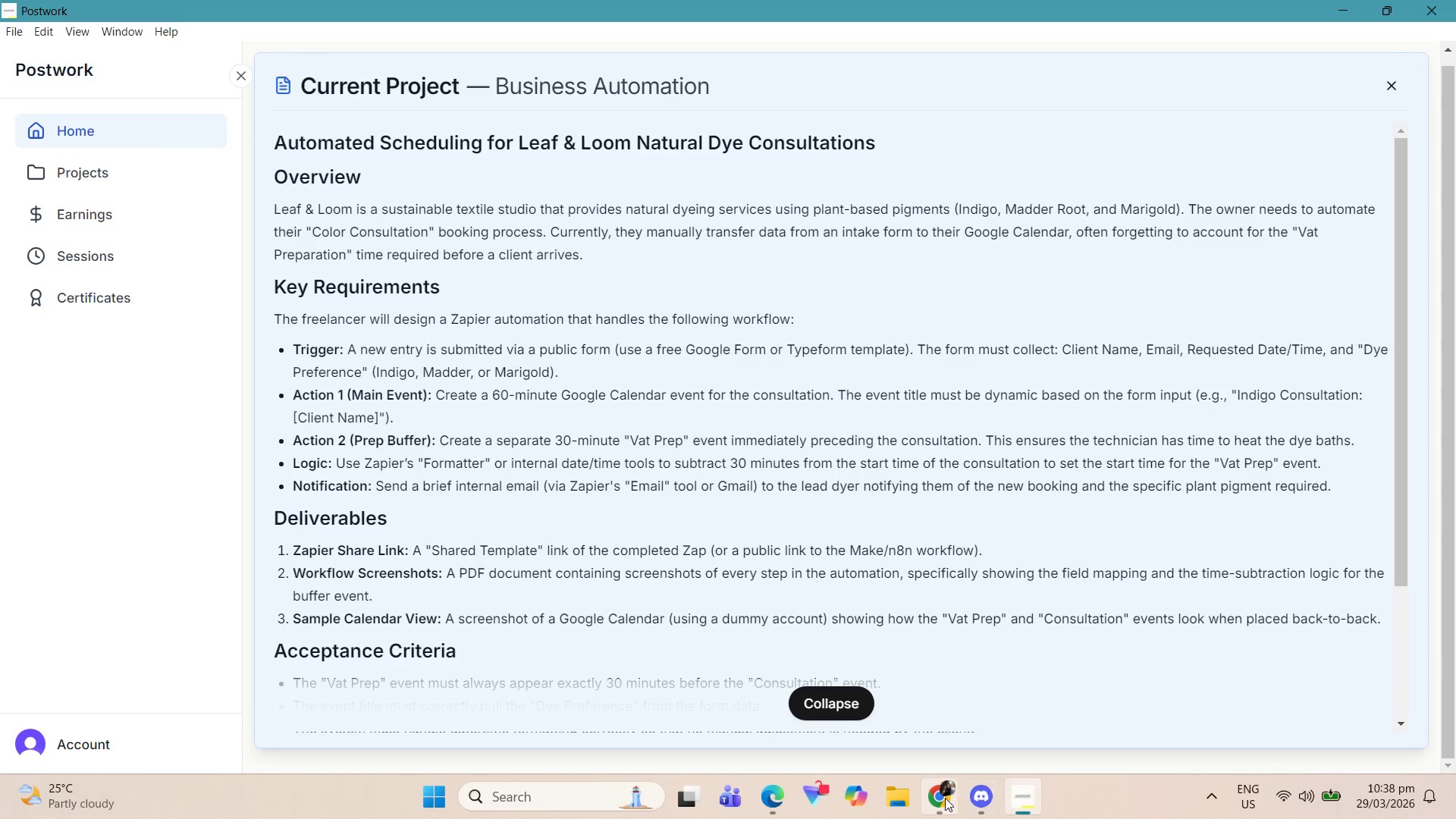 
left_click([708, 398])
 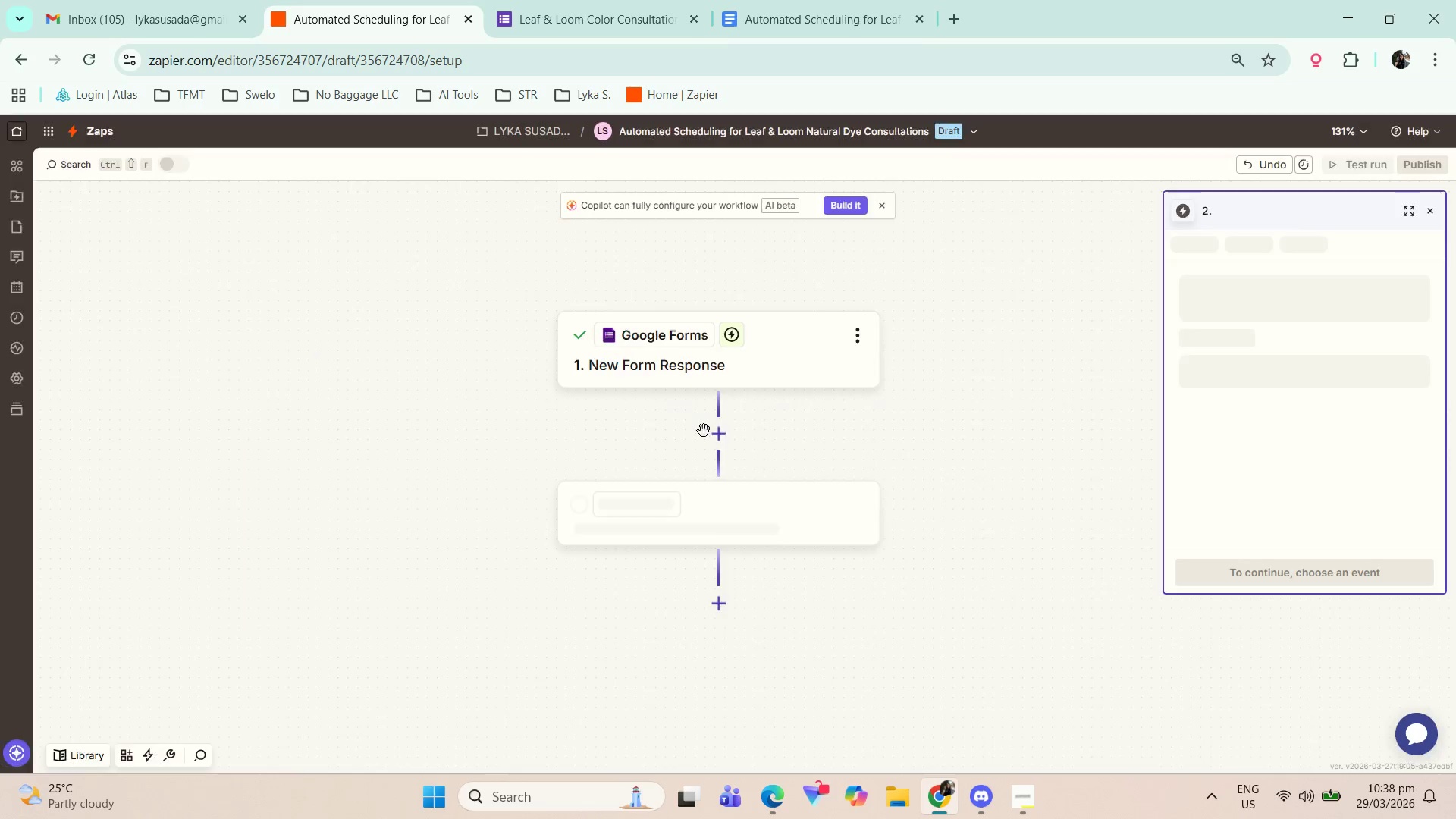 
mouse_move([722, 545])
 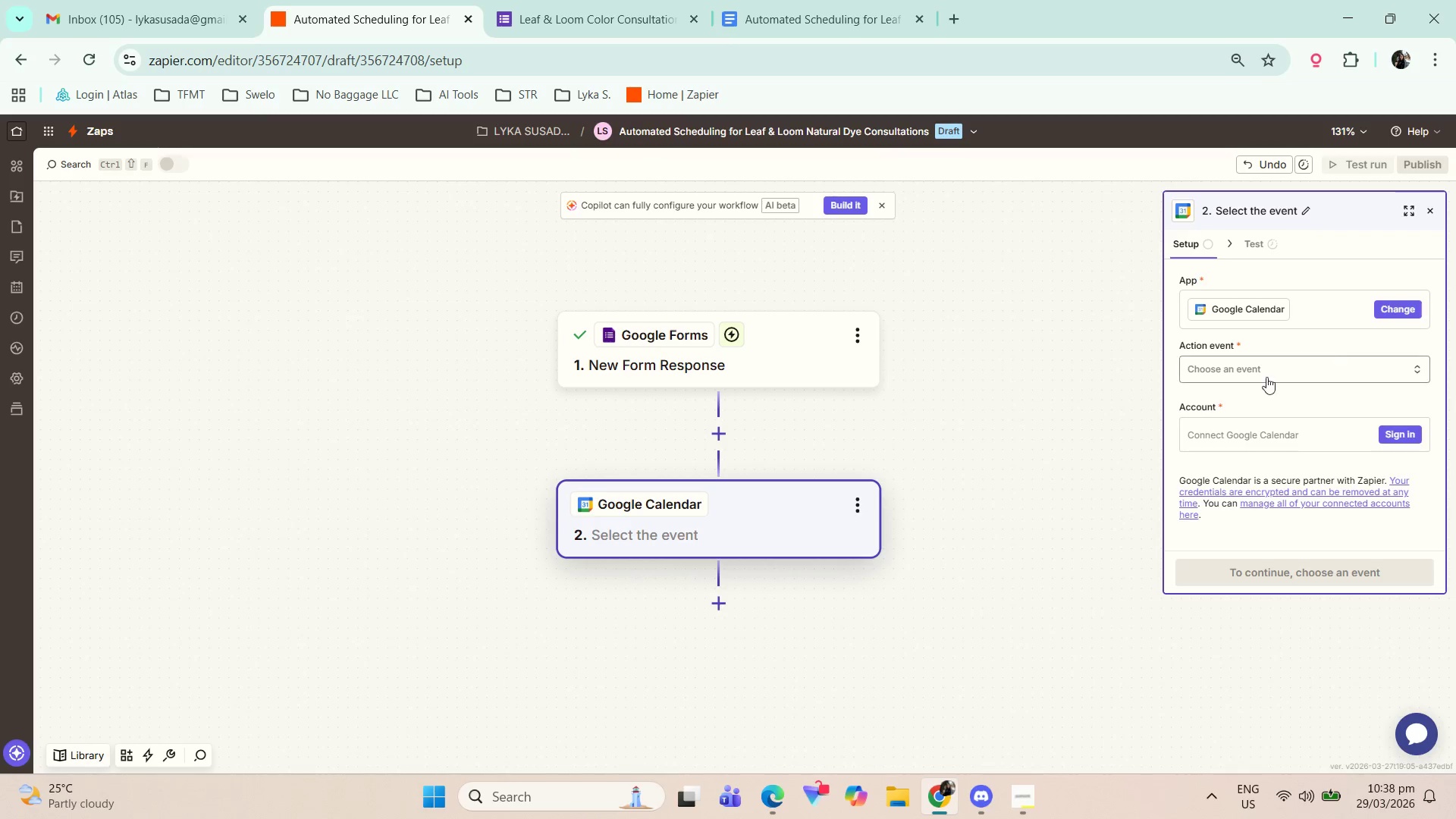 
left_click([1260, 370])
 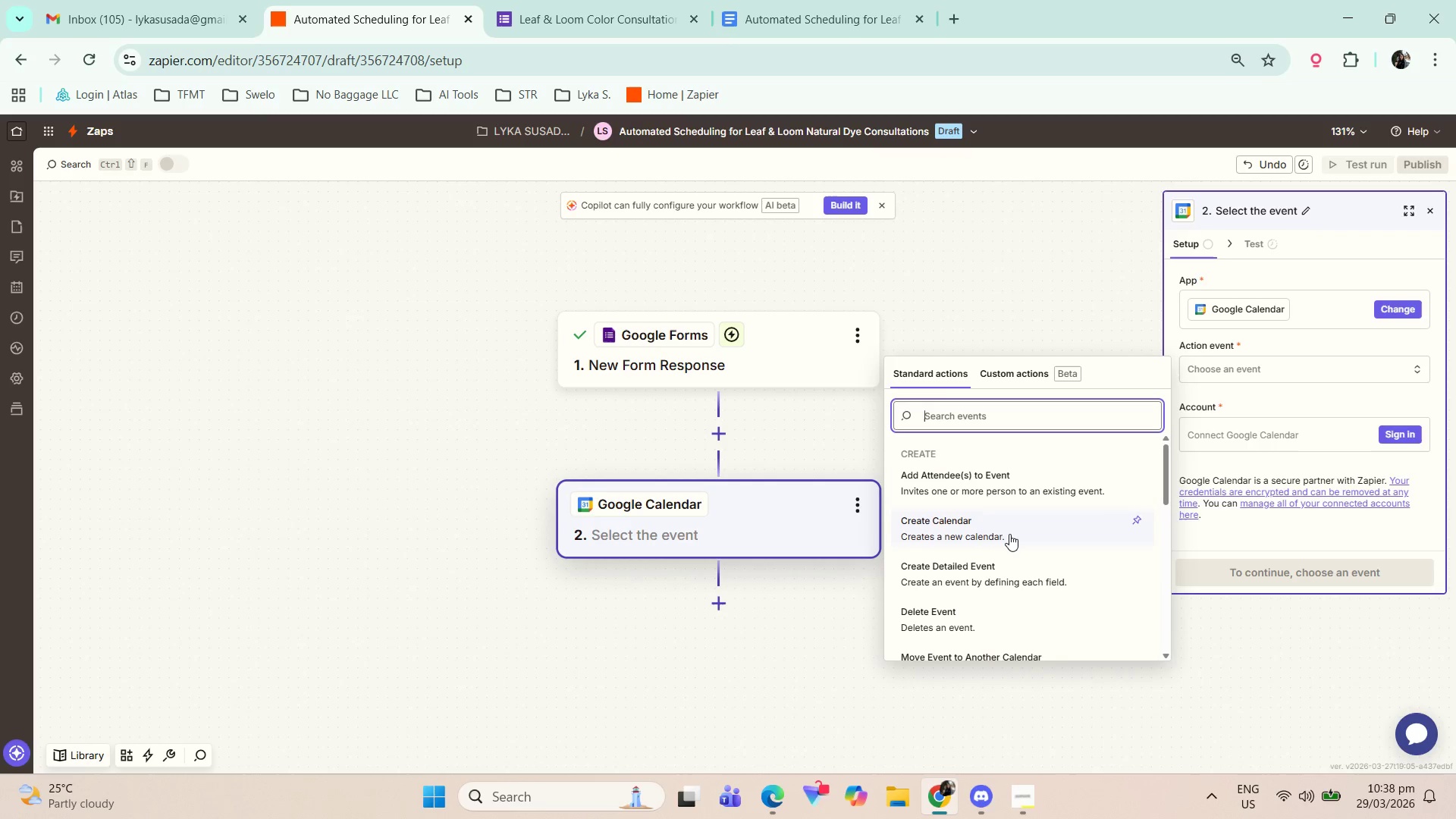 
left_click([1008, 533])